 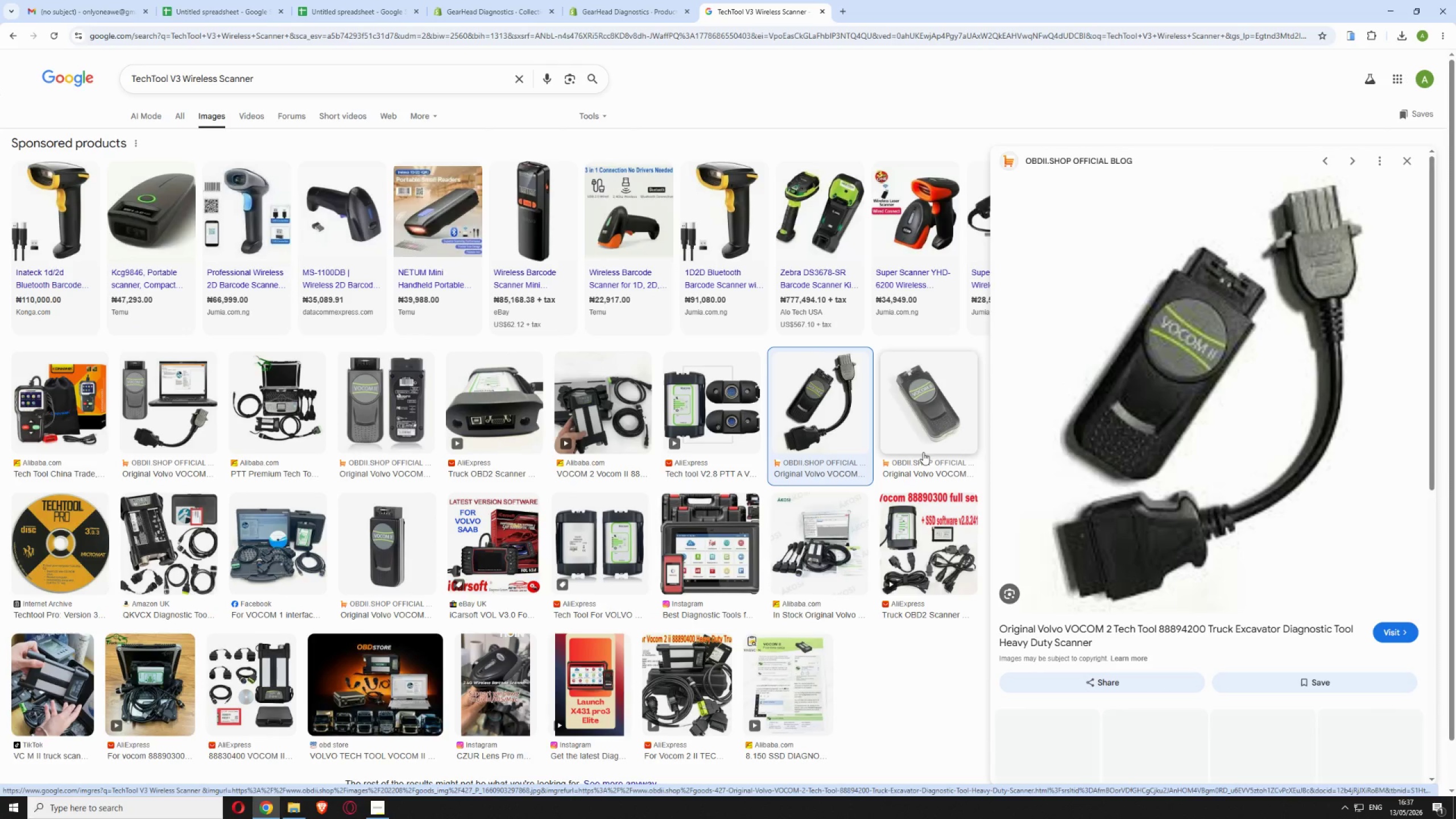 
left_click([1262, 538])
 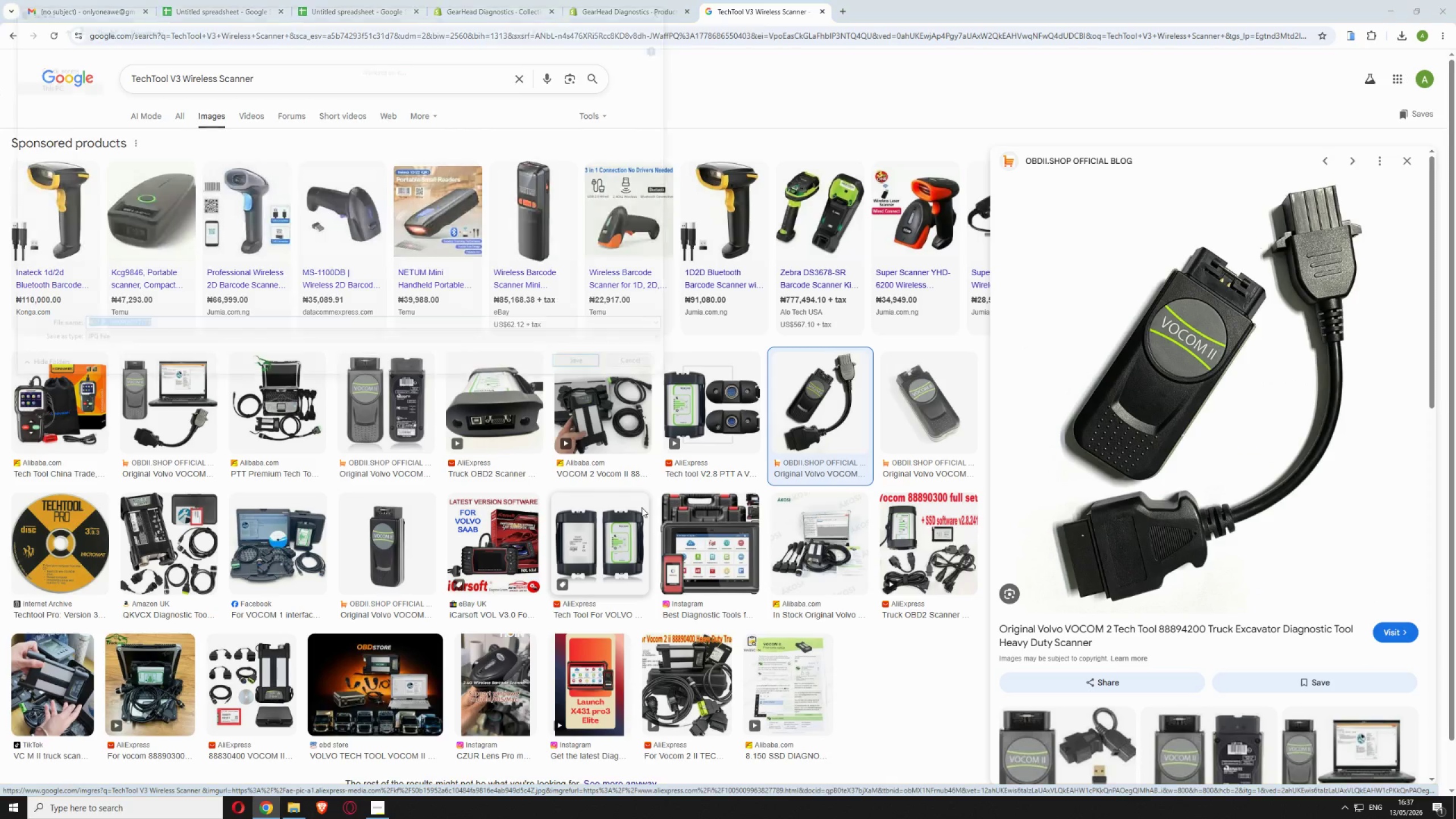 
left_click([582, 368])
 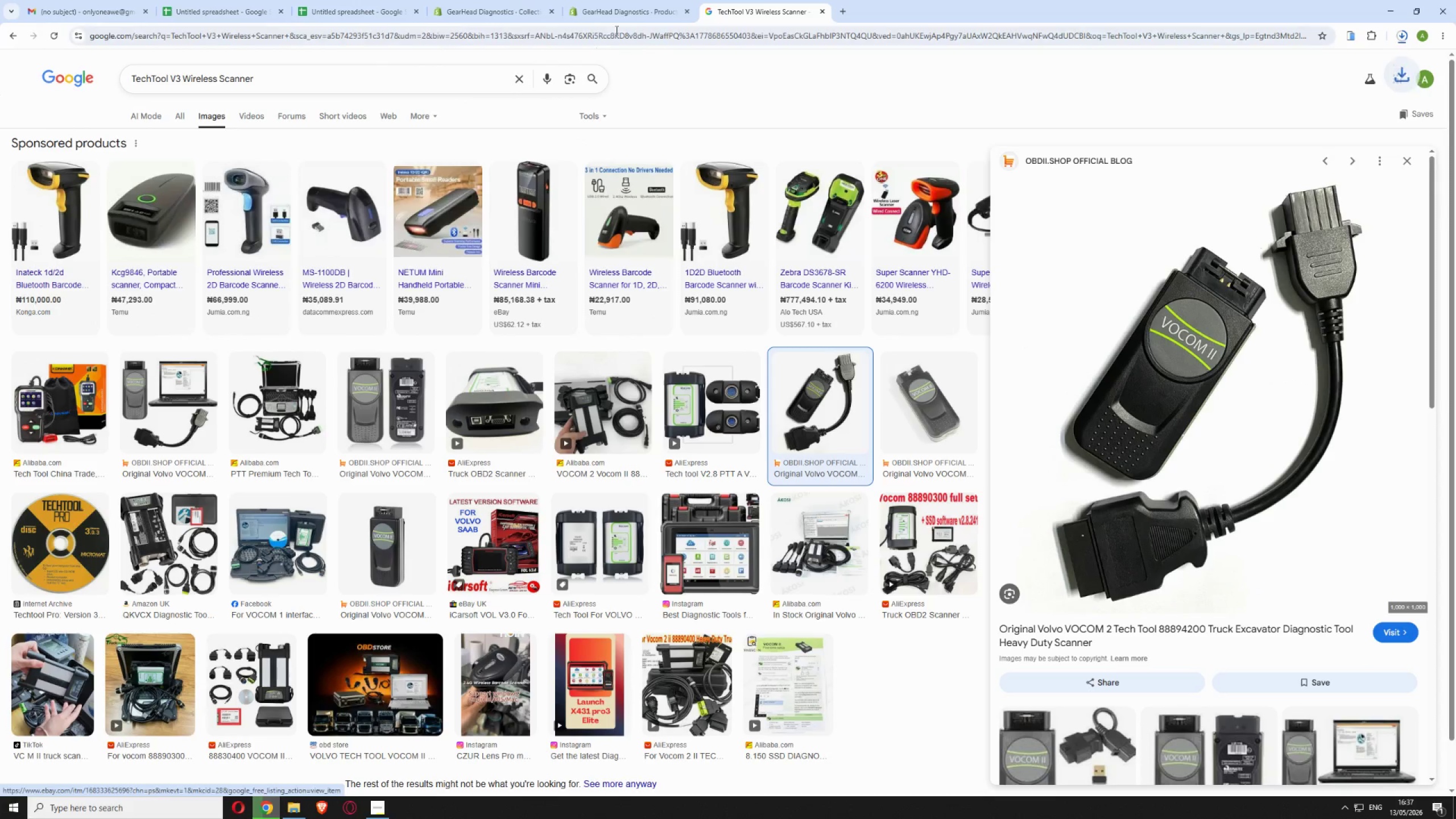 
left_click([623, 14])
 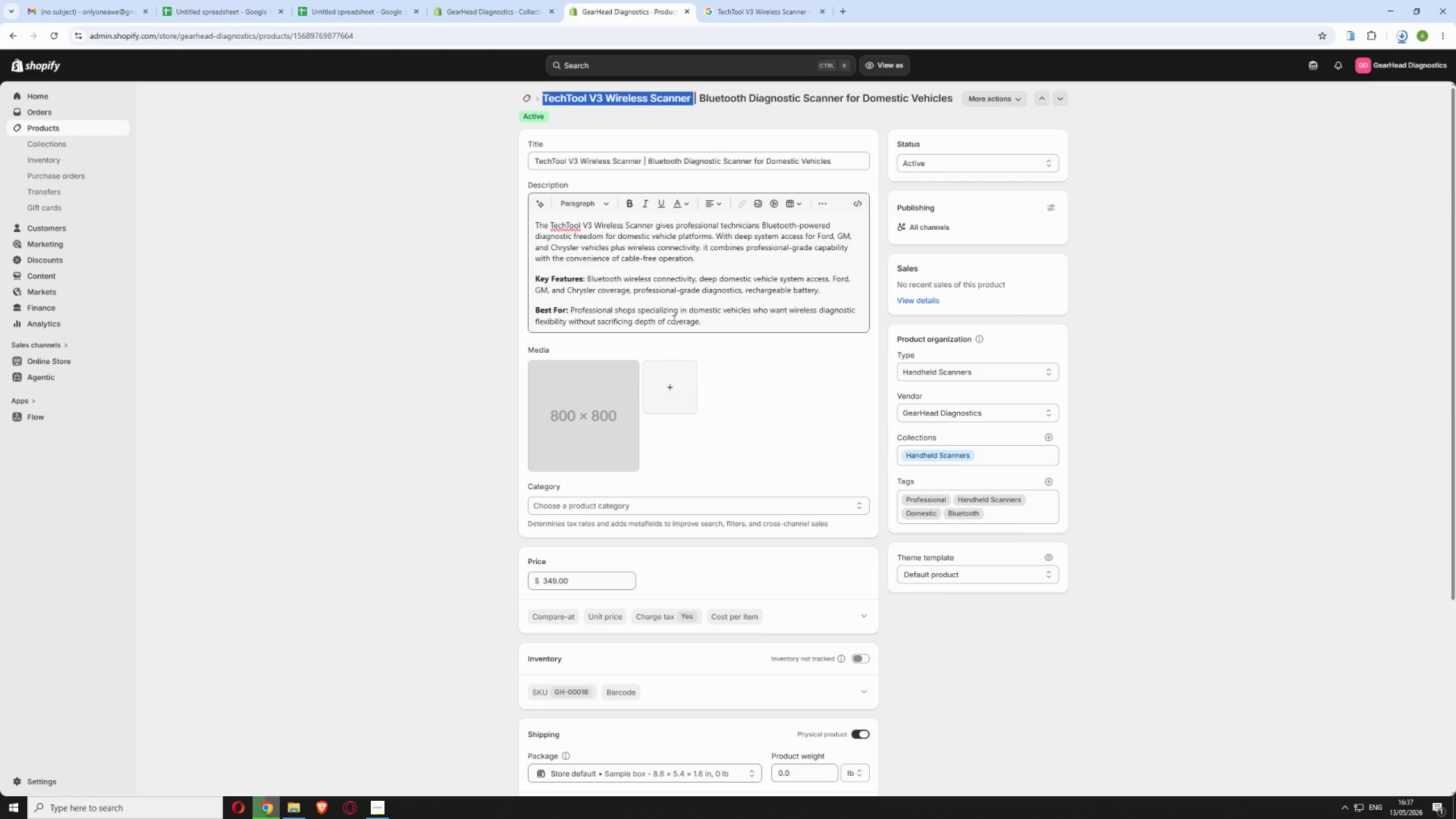 
left_click([671, 392])
 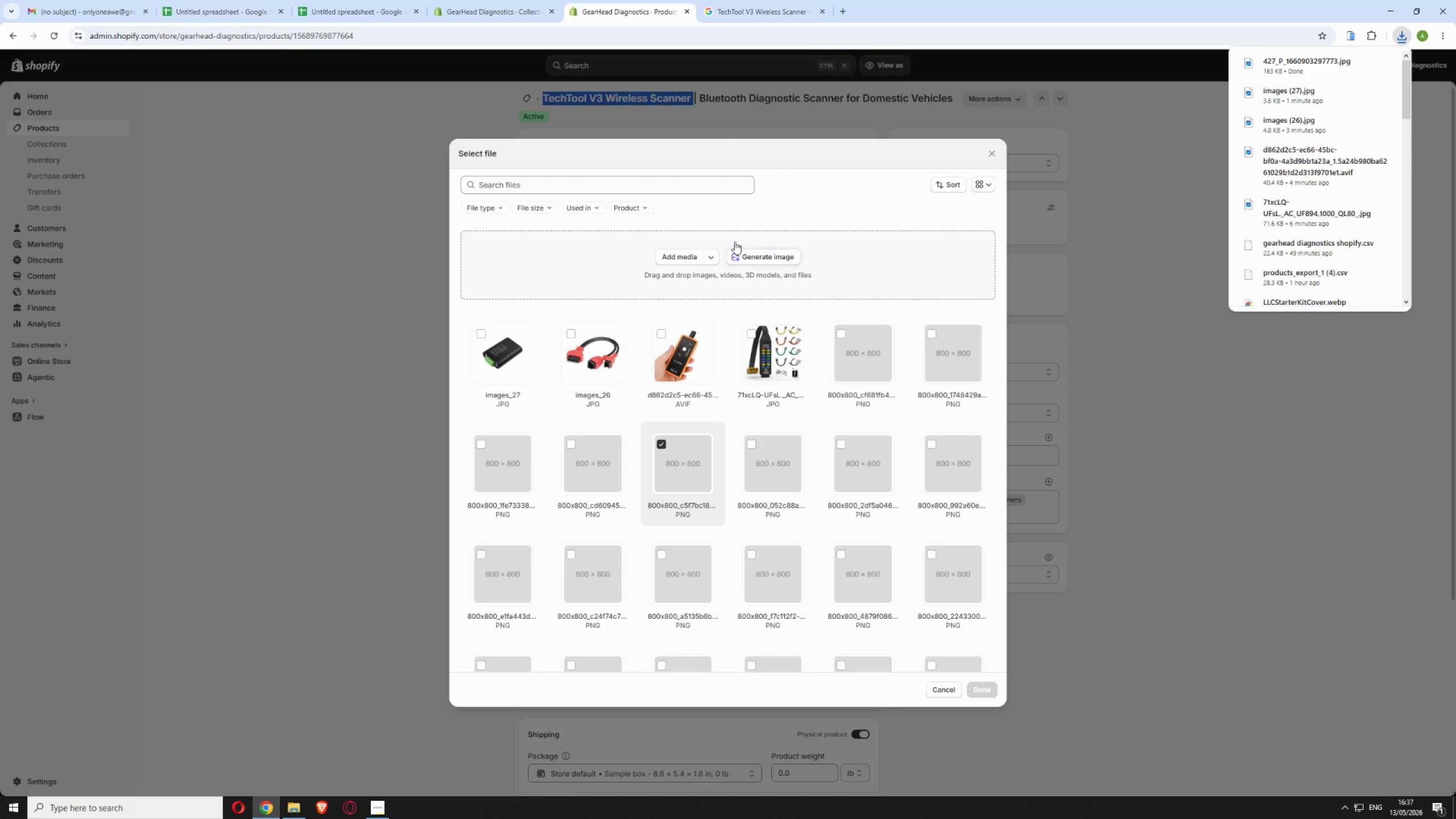 
left_click([690, 253])
 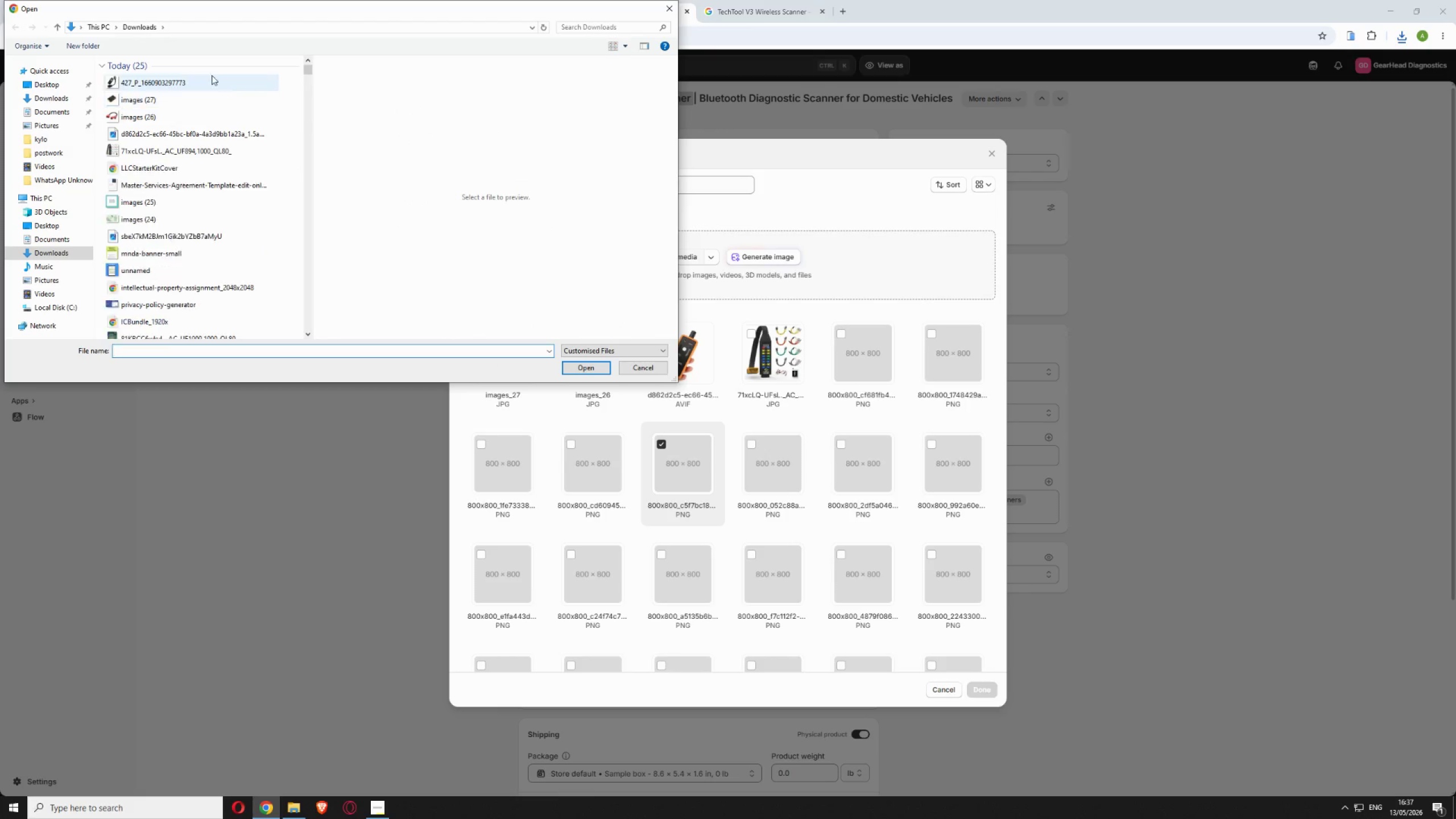 
left_click([202, 81])
 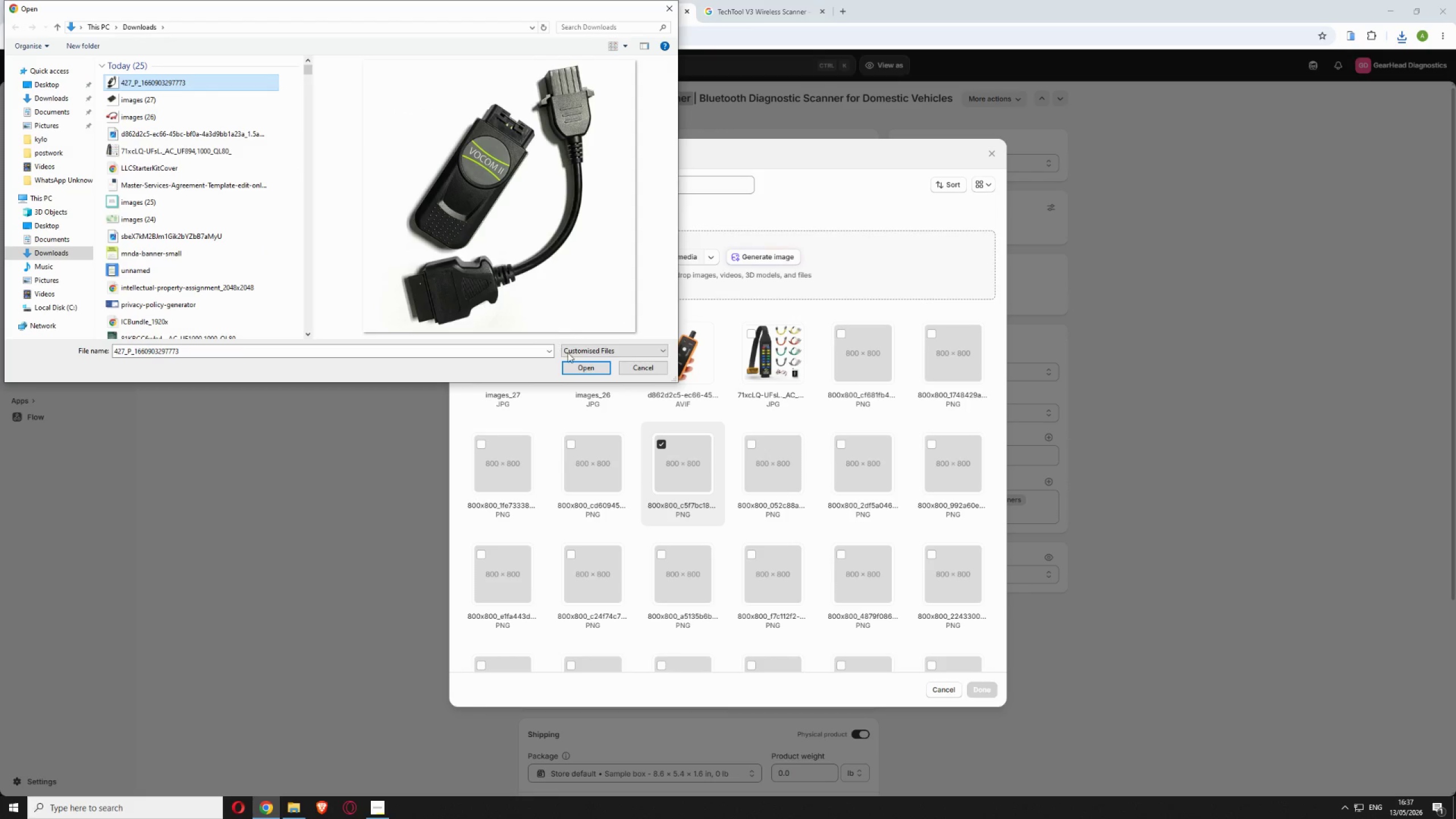 
left_click([575, 367])
 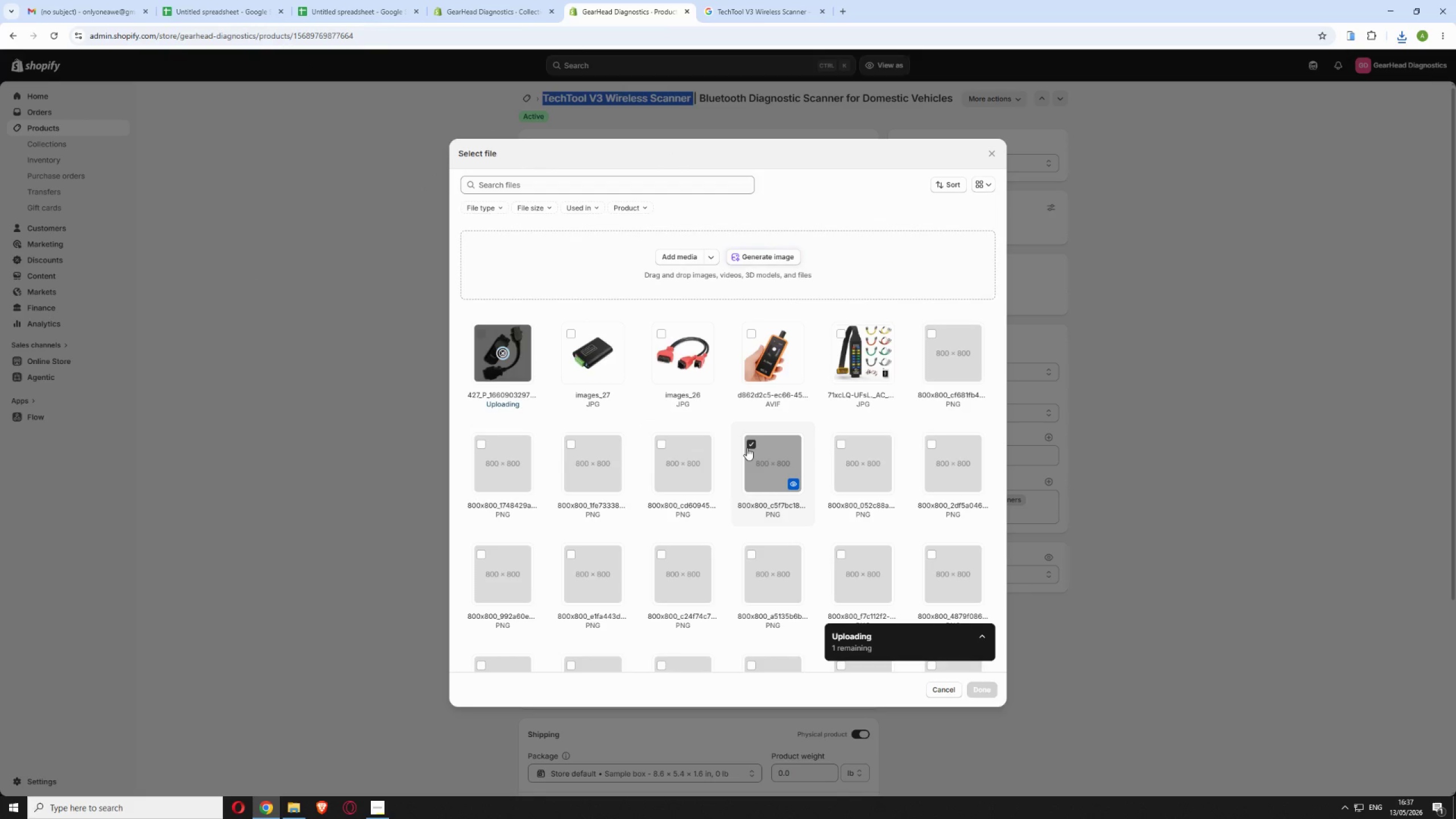 
left_click([751, 442])
 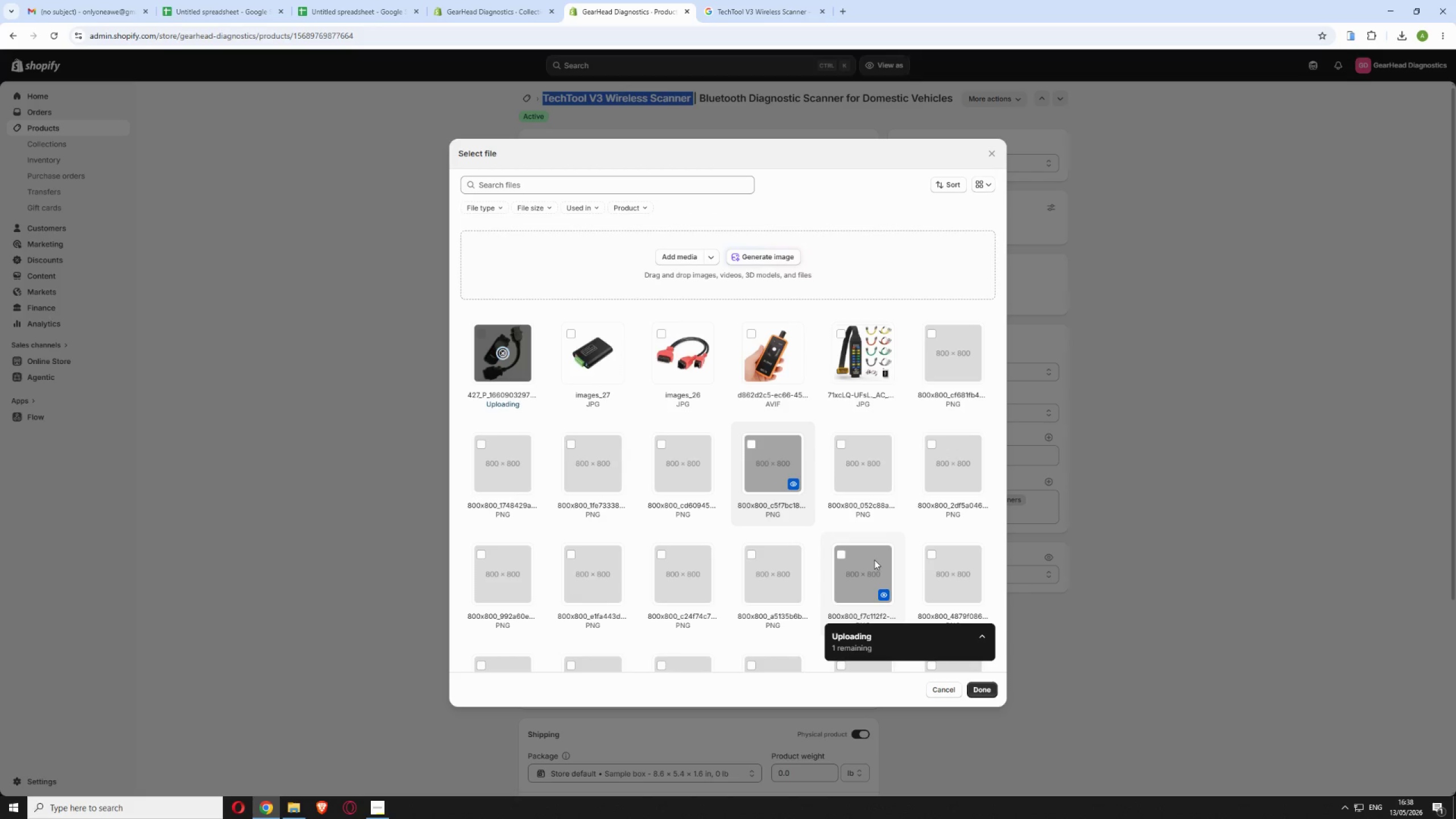 
wait(64.23)
 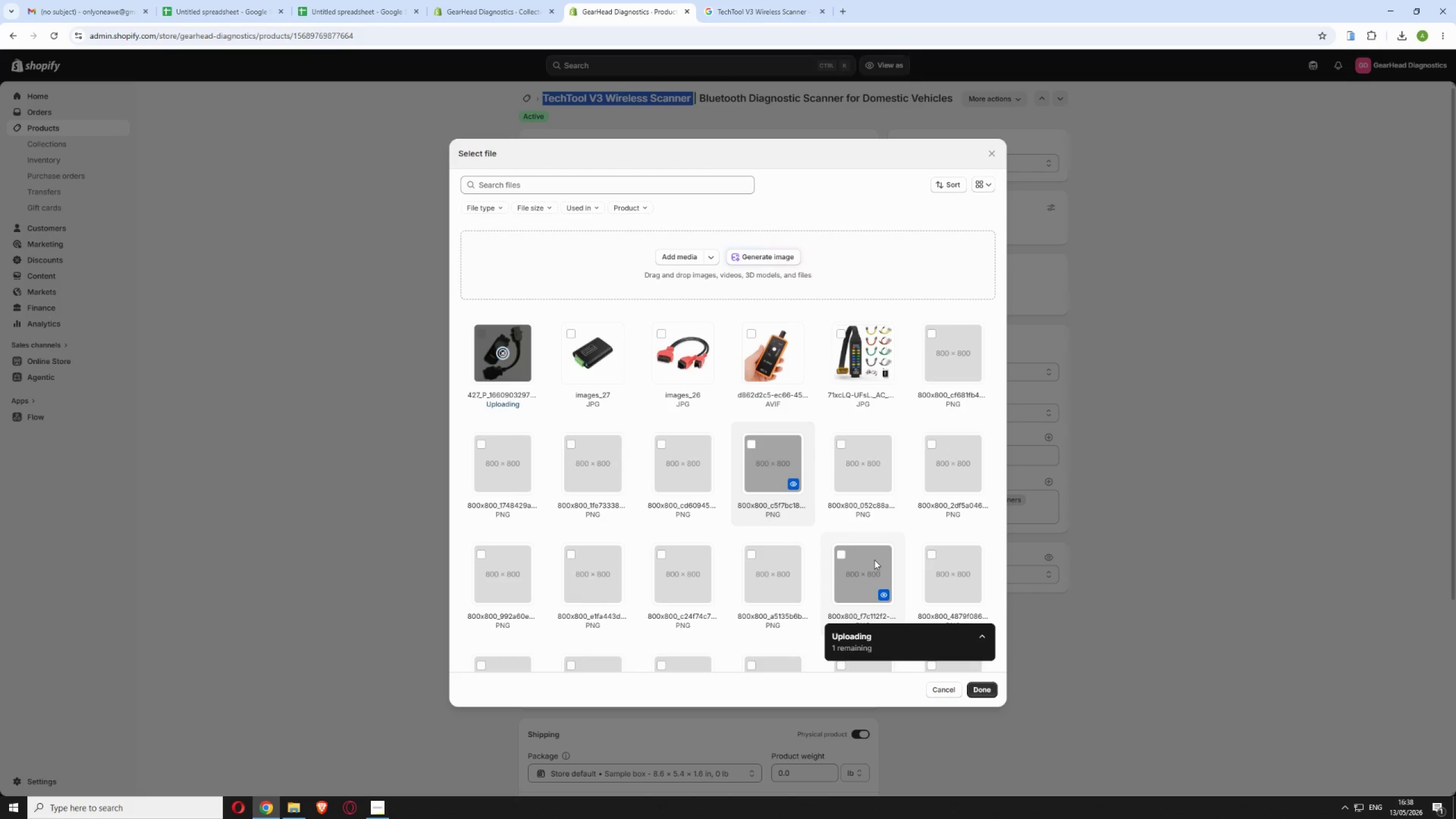 
left_click([502, 354])
 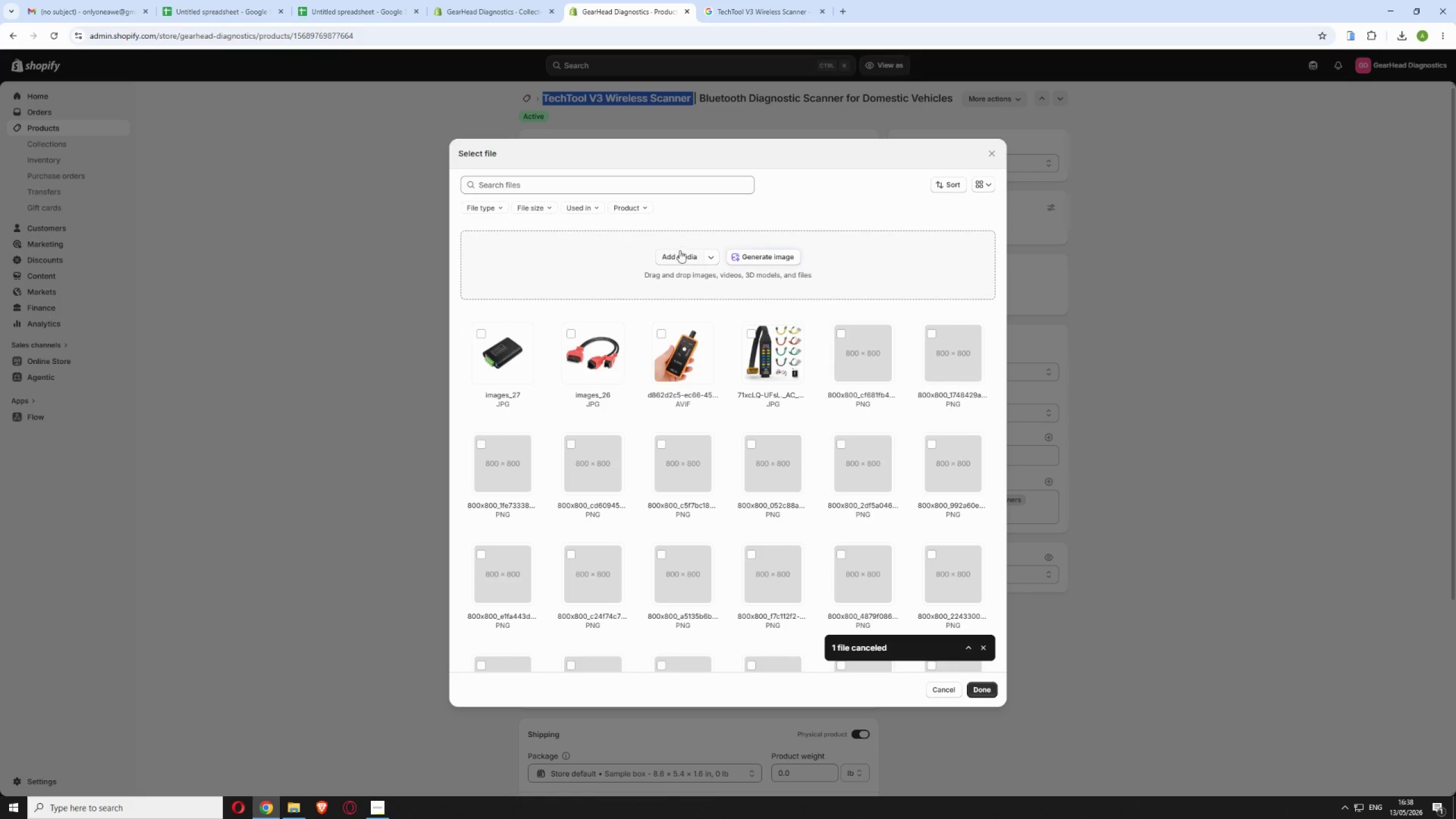 
left_click([675, 258])
 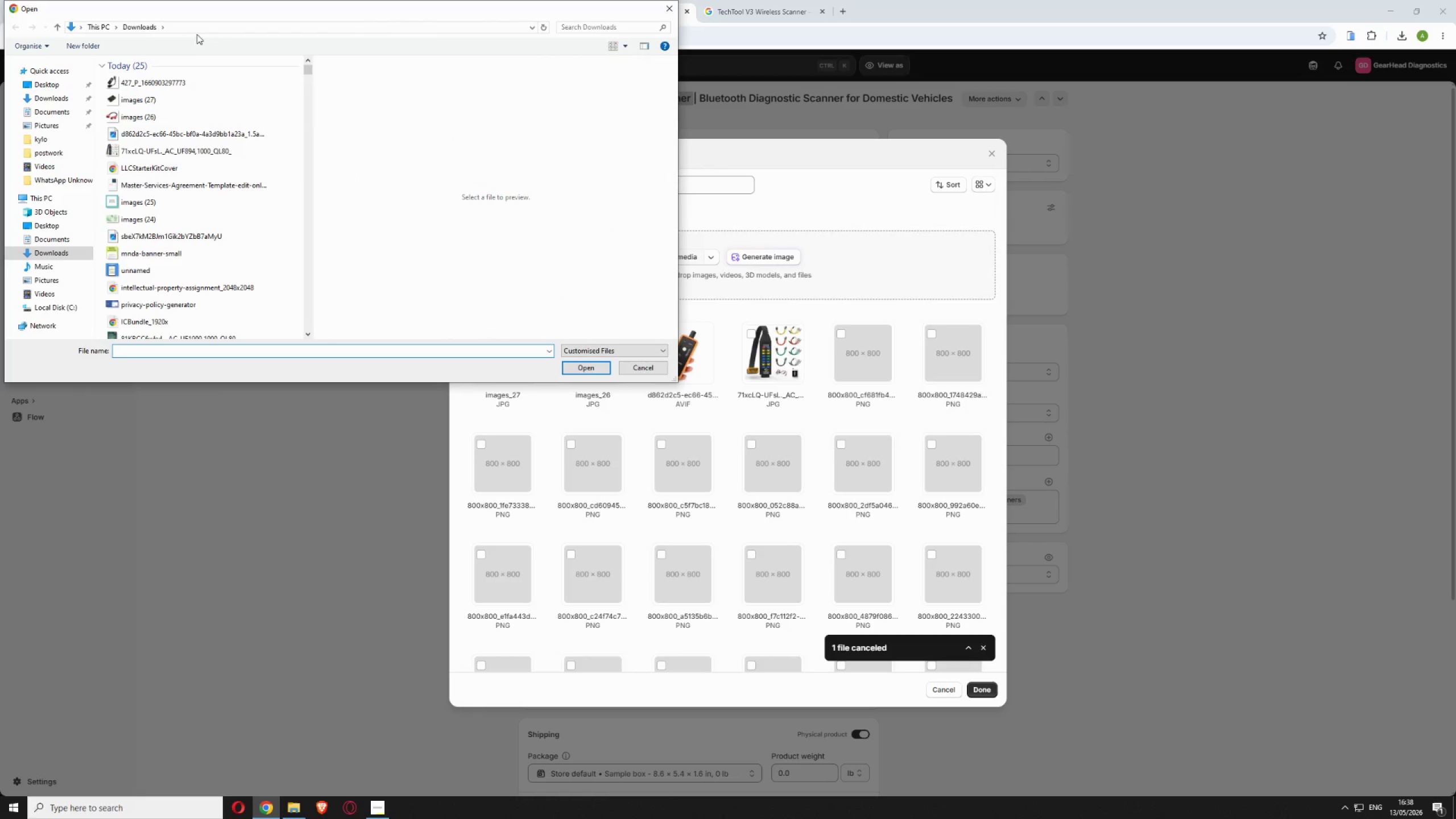 
left_click([162, 80])
 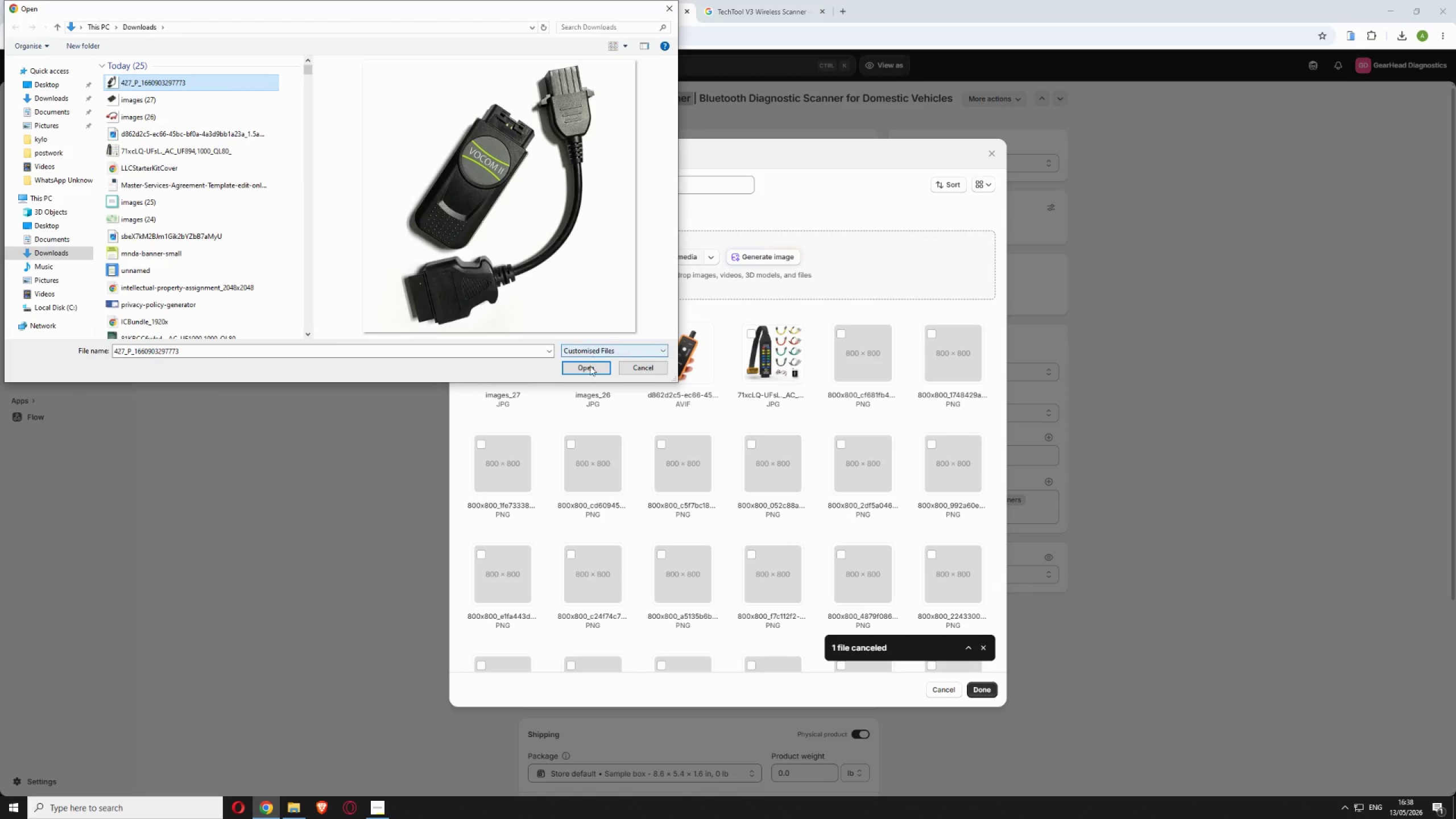 
left_click([593, 371])
 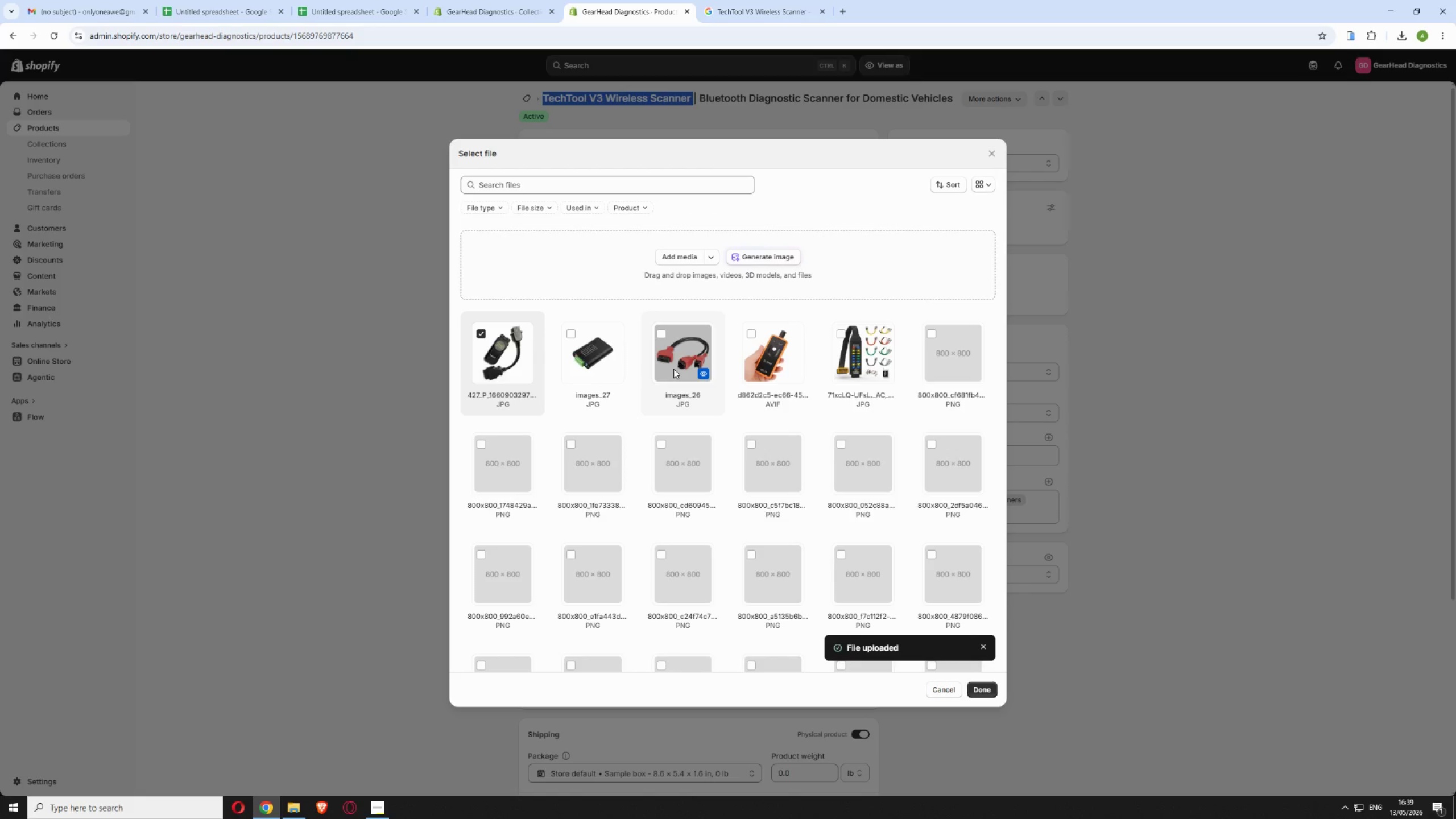 
wait(40.64)
 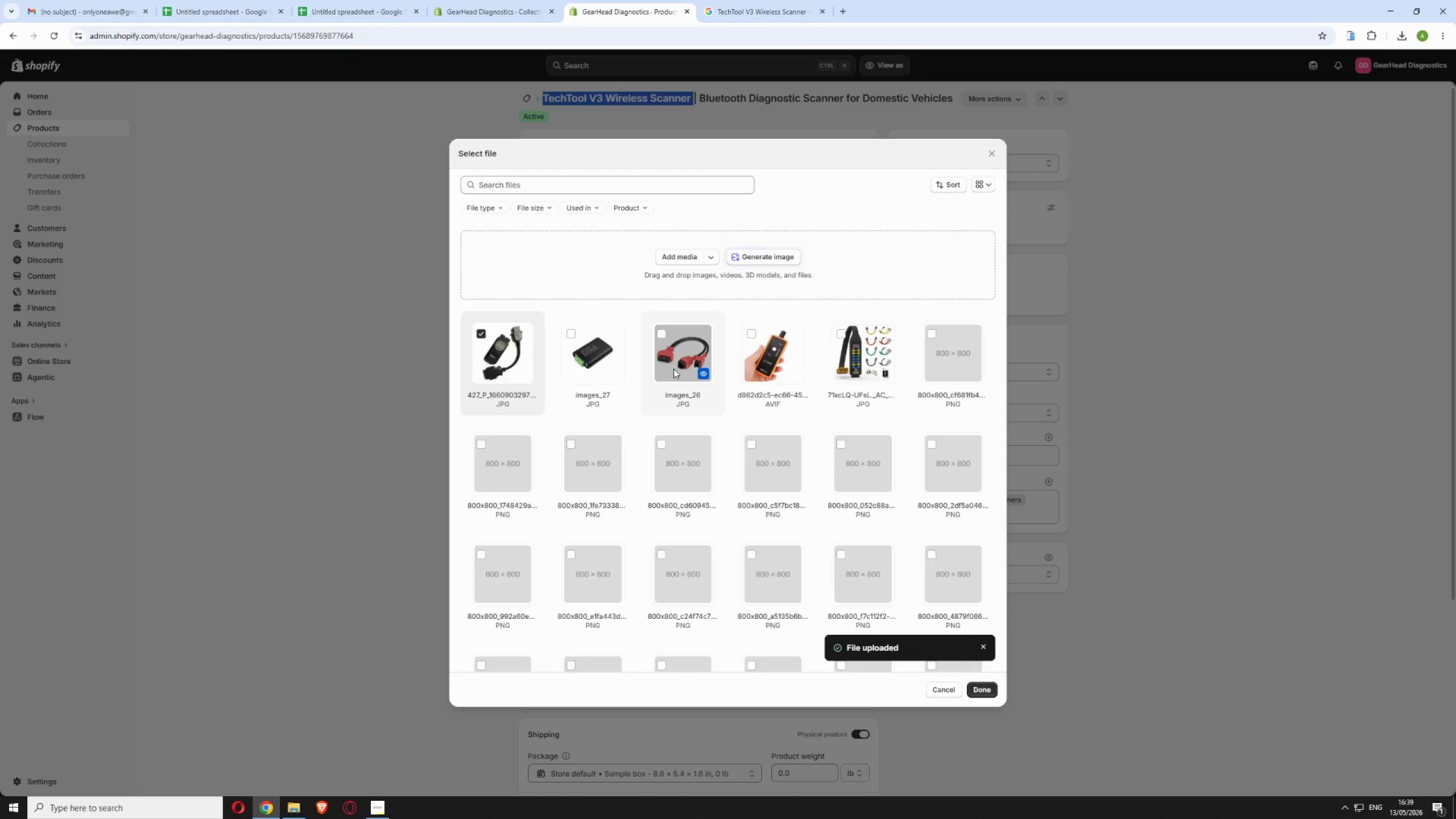 
scroll: coordinate [757, 423], scroll_direction: down, amount: 4.0
 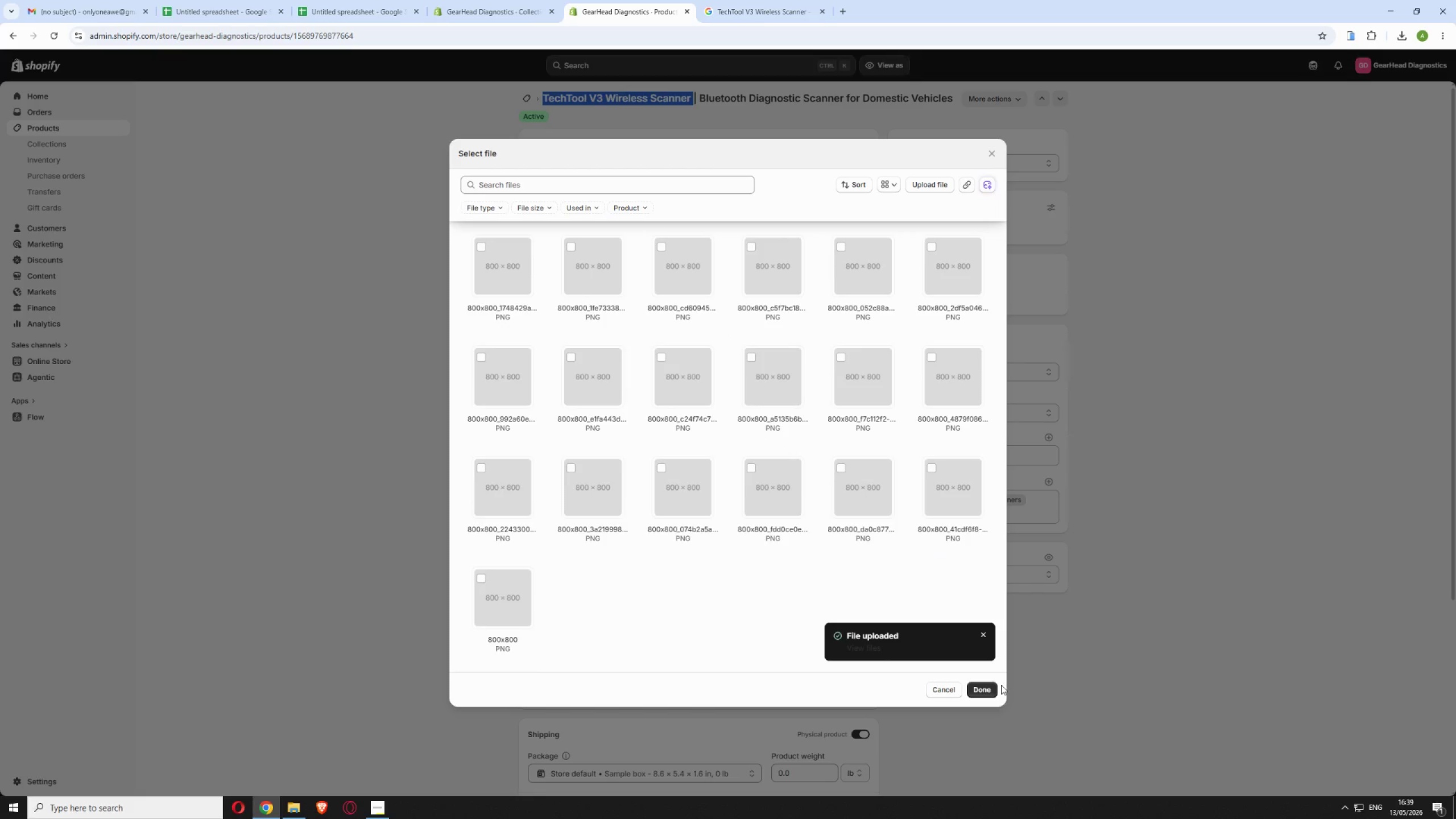 
left_click([986, 687])
 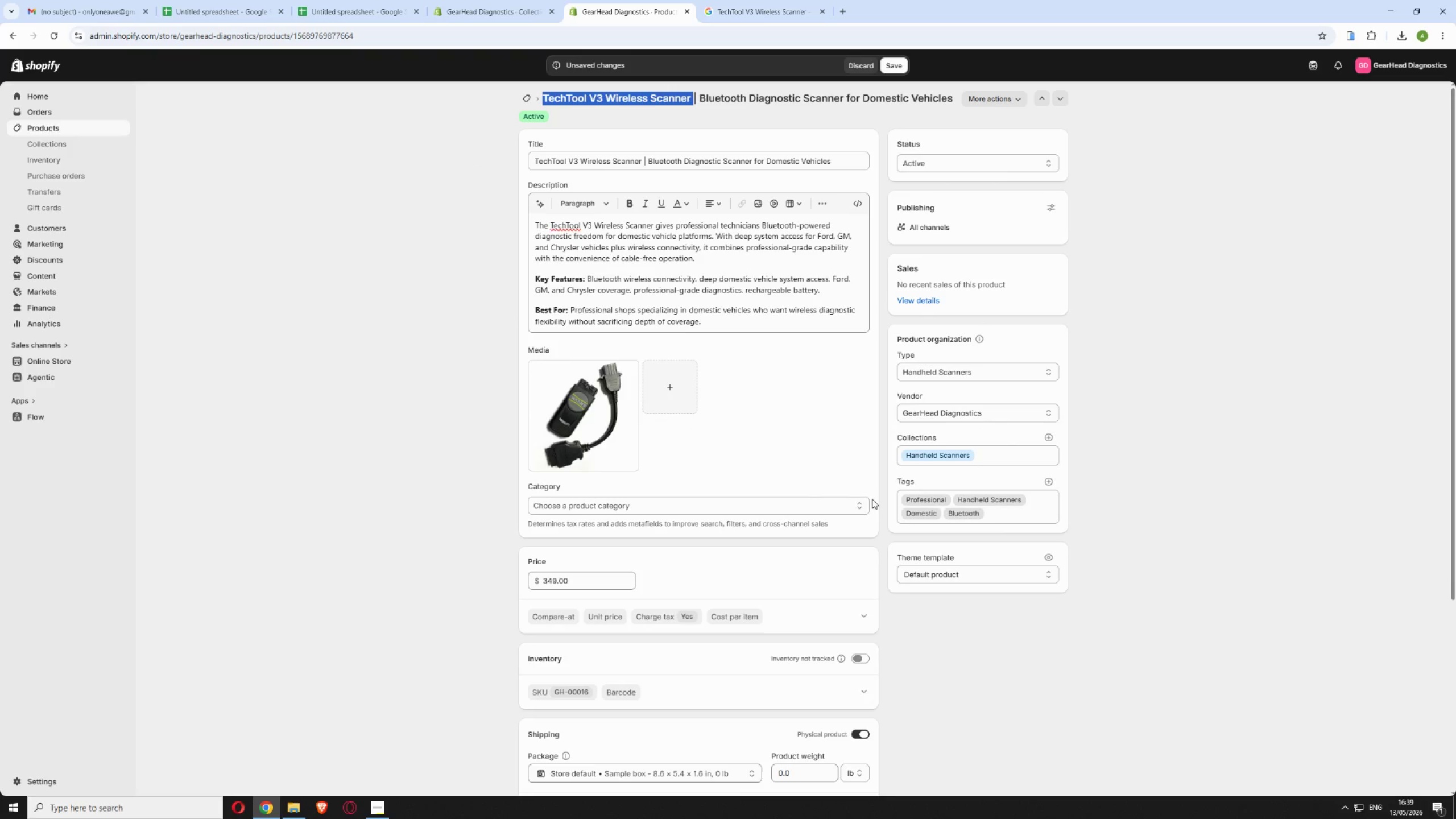 
scroll: coordinate [828, 296], scroll_direction: up, amount: 4.0
 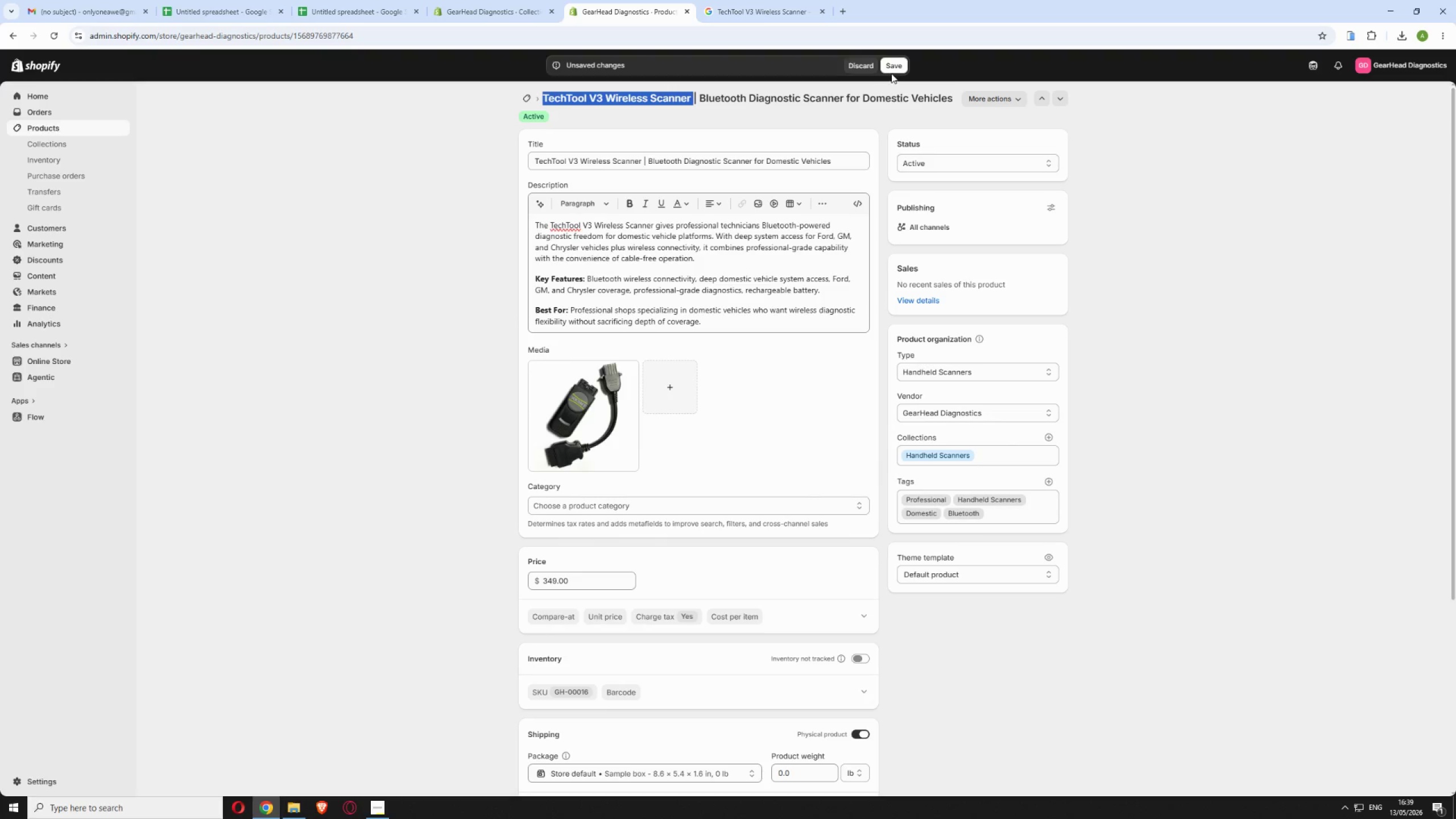 
left_click([892, 69])
 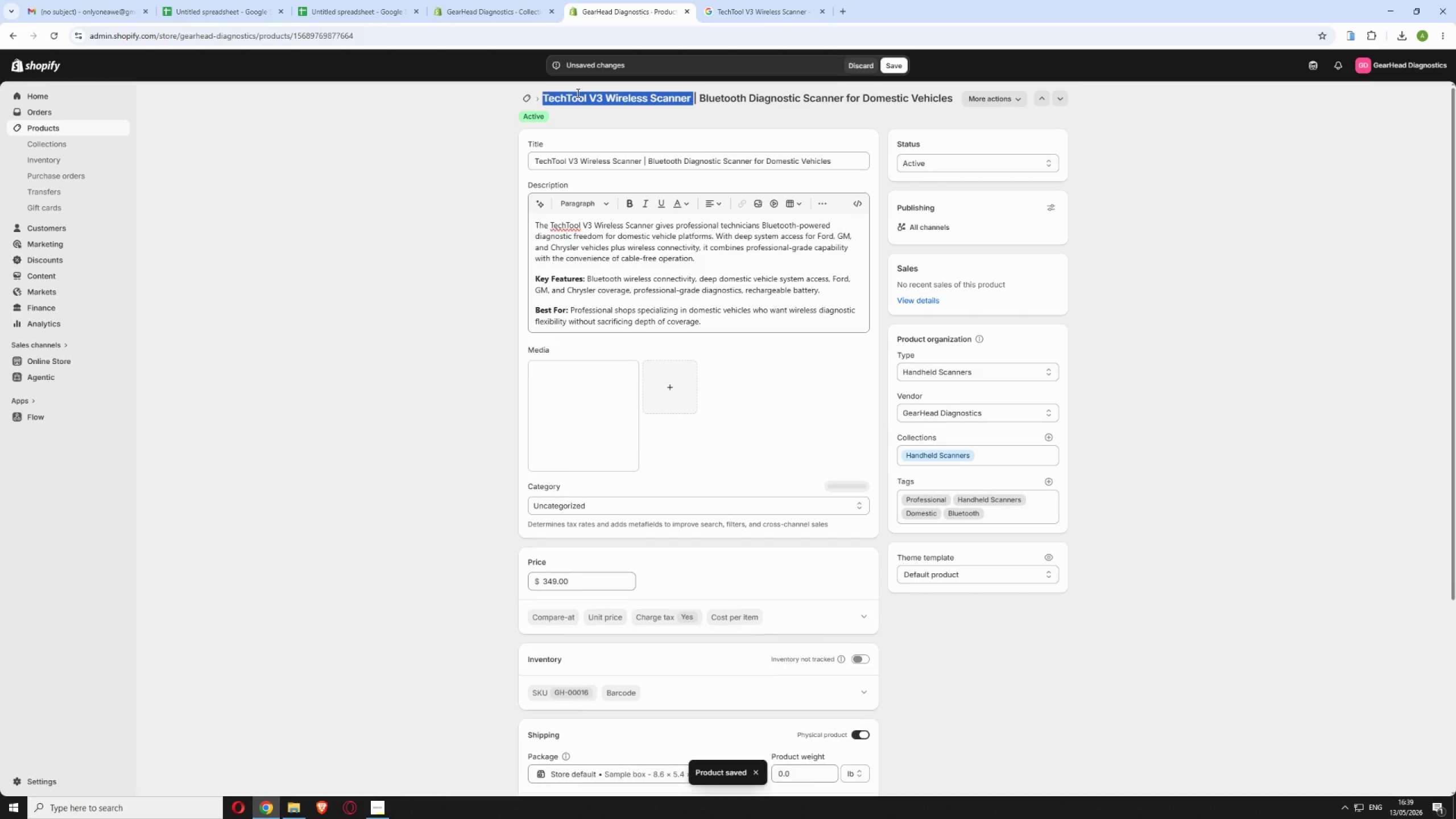 
wait(7.84)
 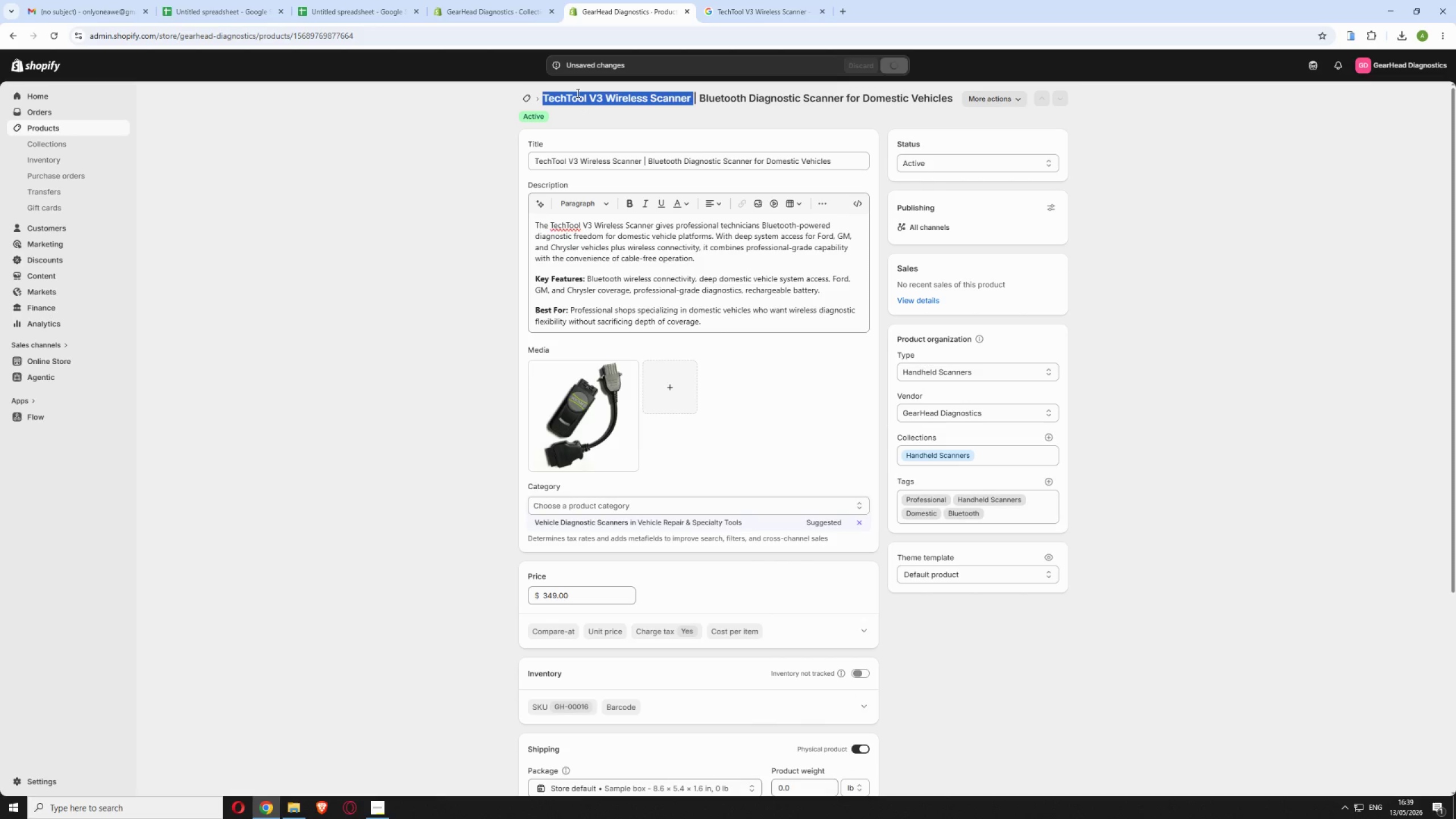 
left_click([525, 98])
 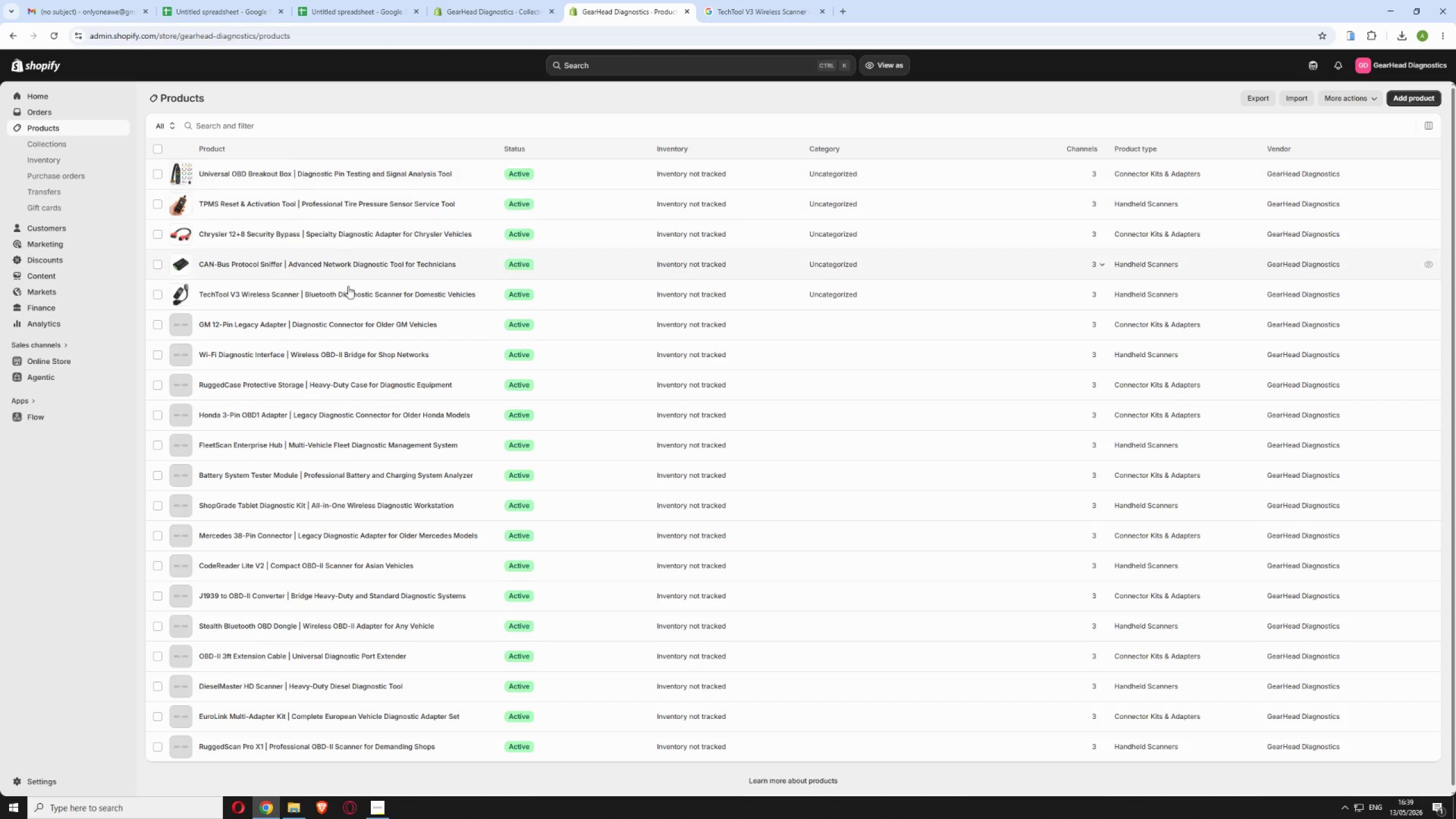 
left_click([452, 326])
 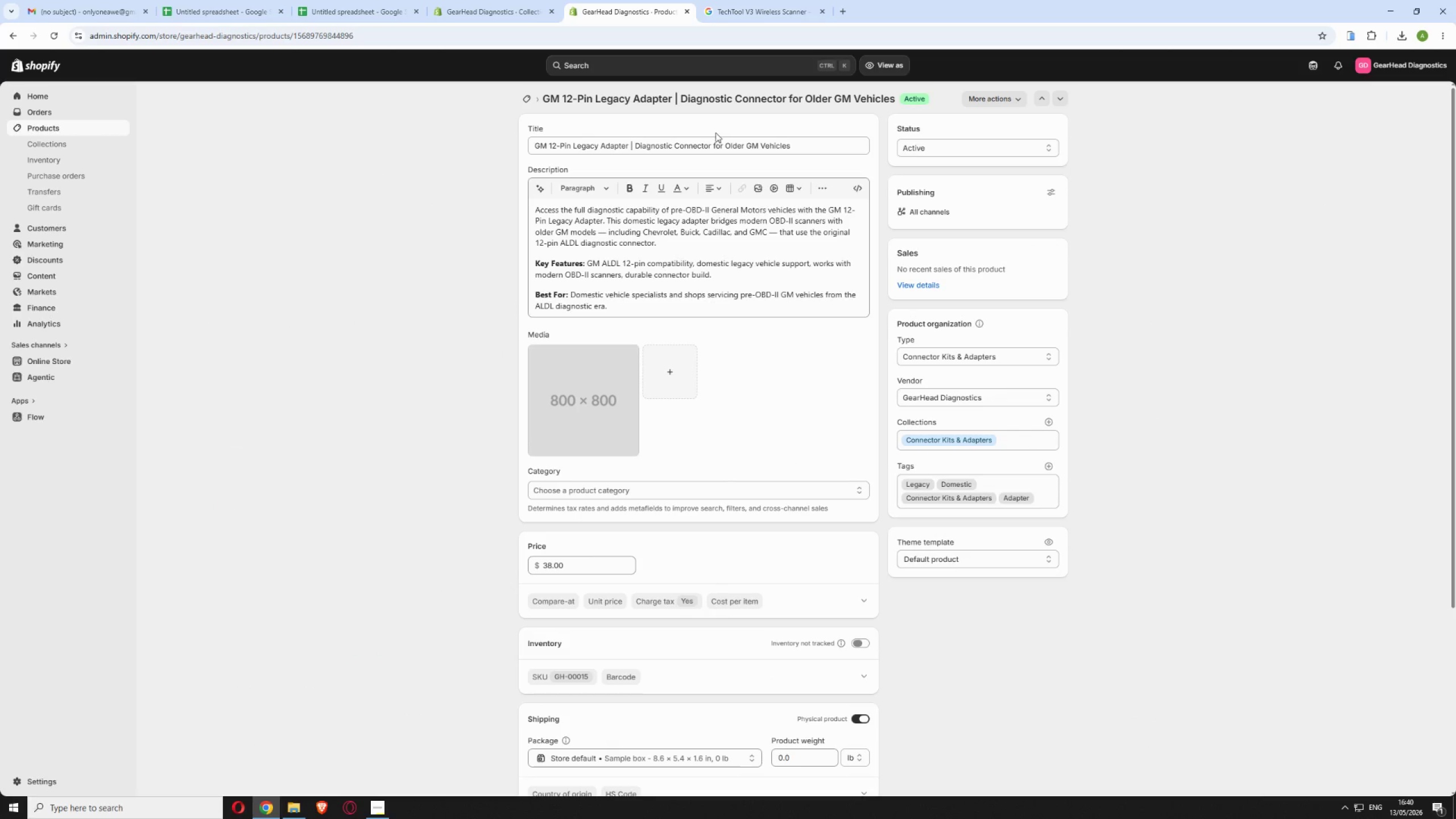 
wait(7.67)
 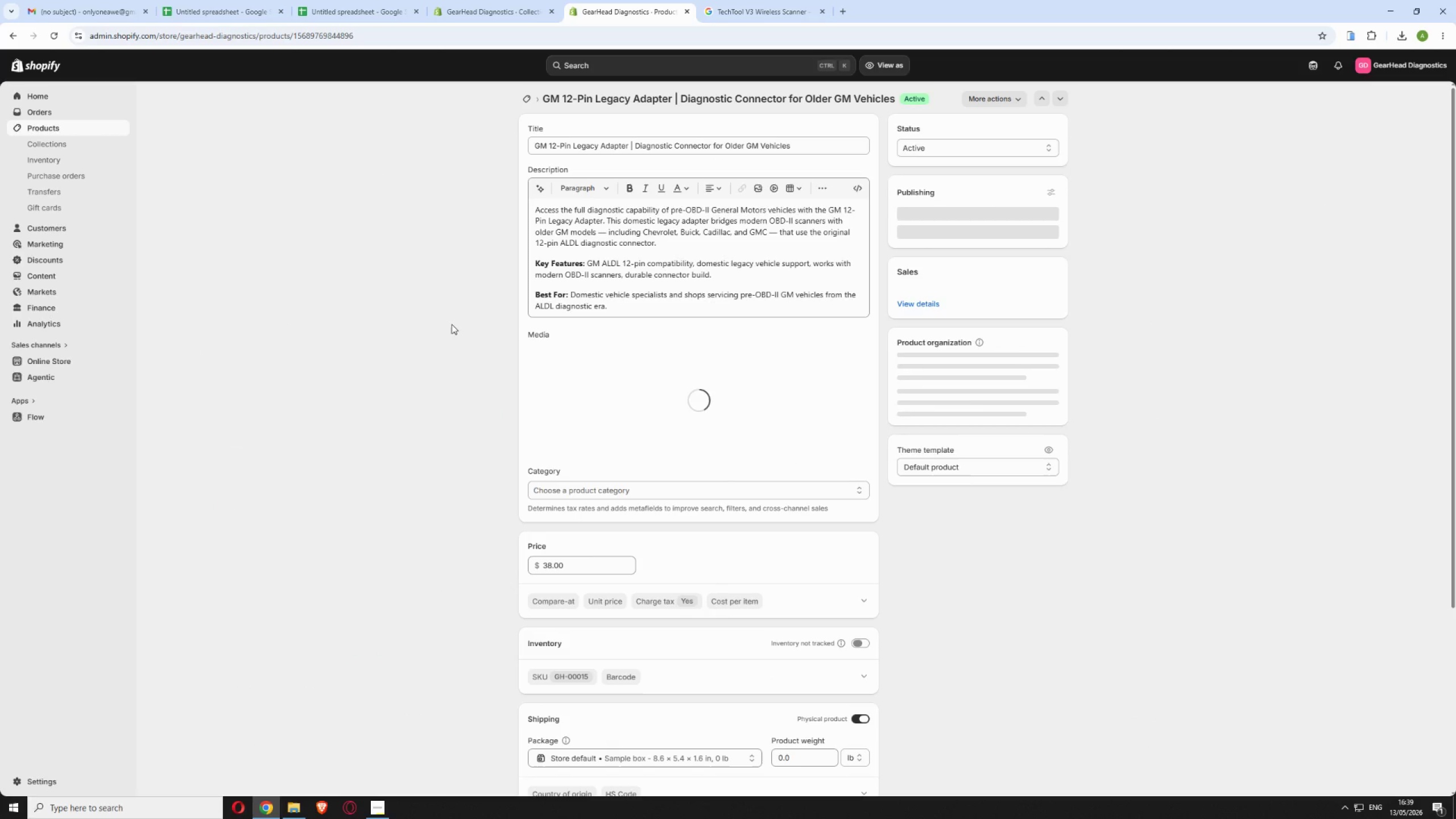 
left_click_drag(start_coordinate=[673, 94], to_coordinate=[536, 97])
 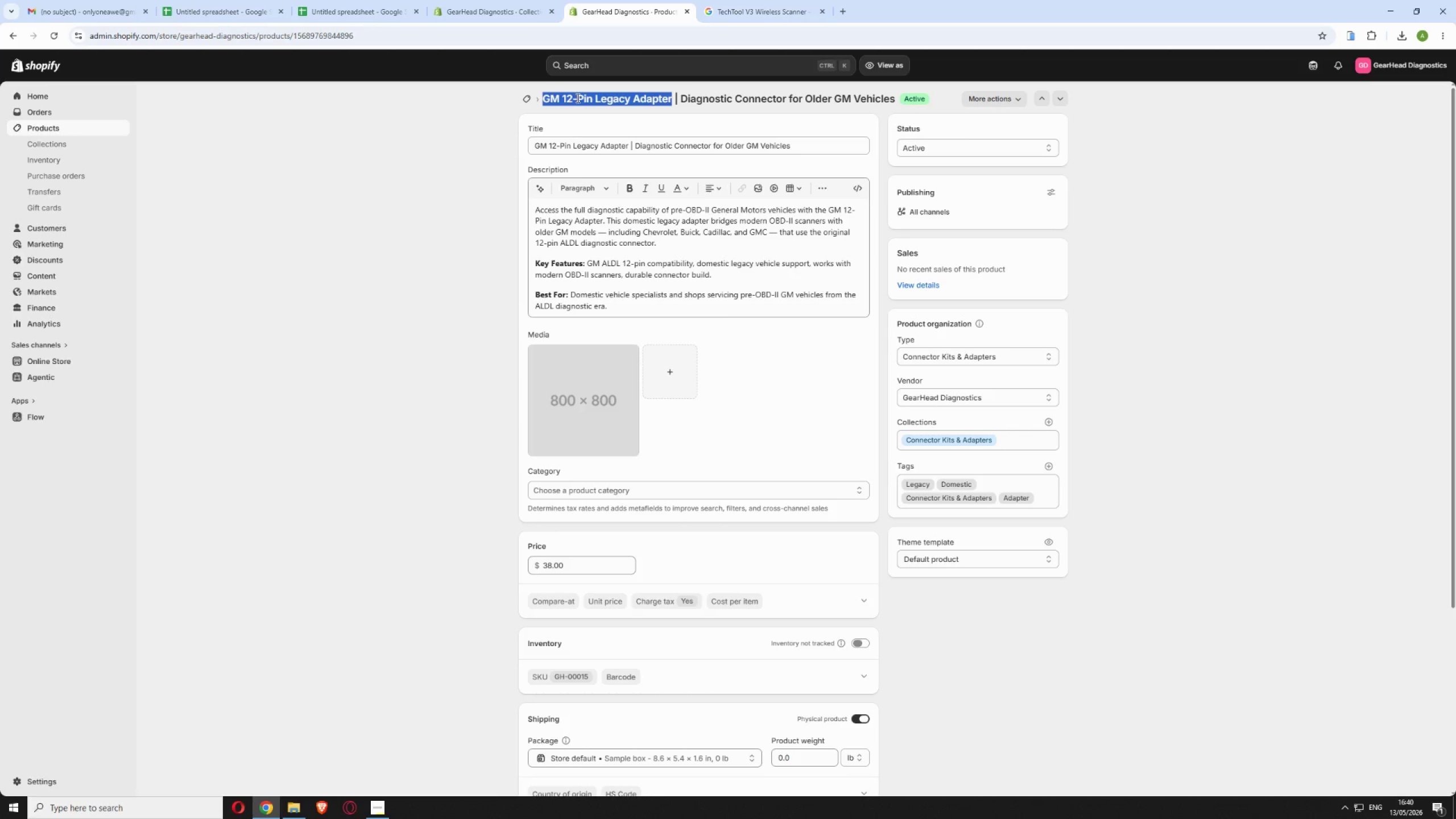 
right_click([577, 98])
 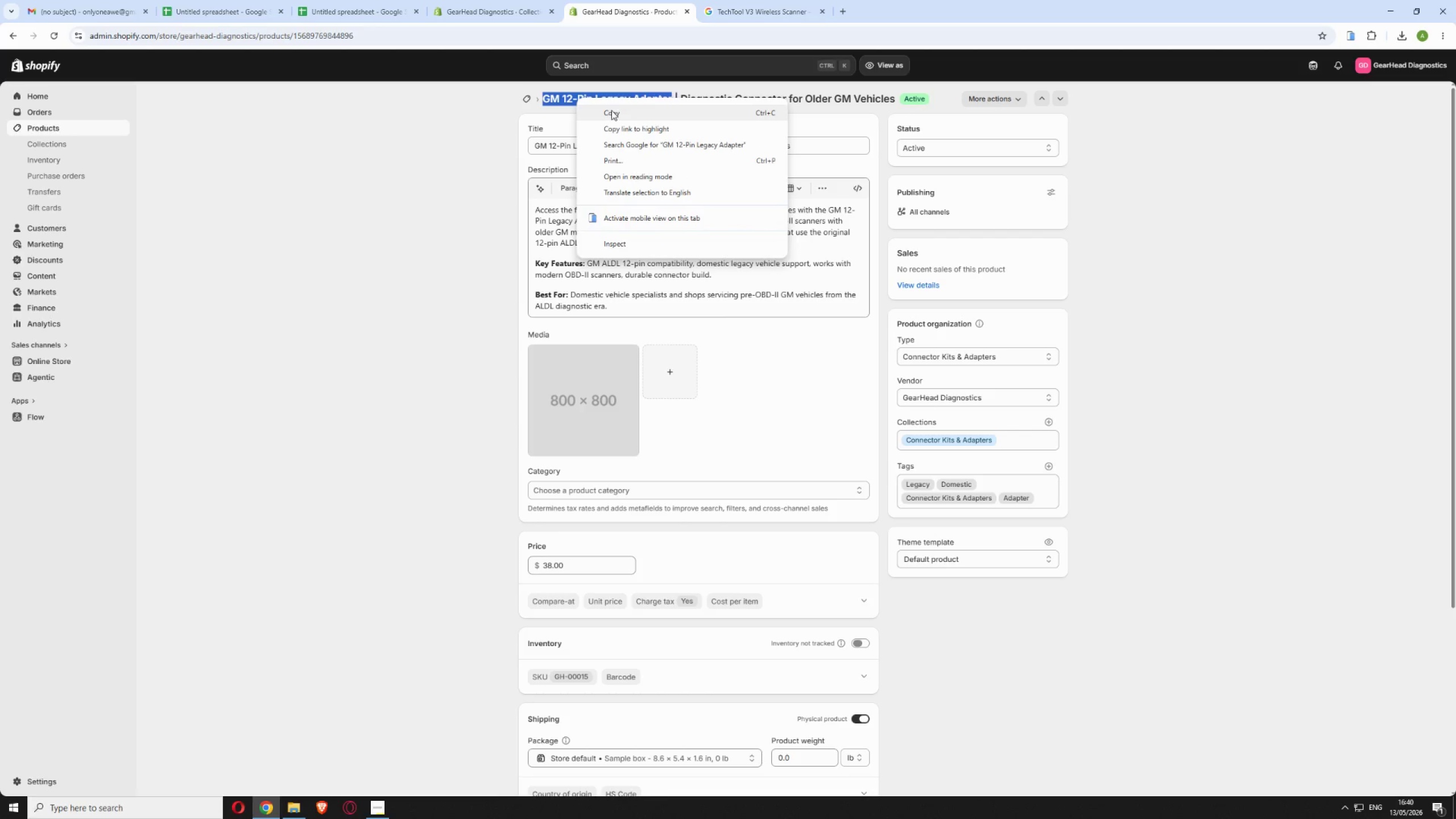 
left_click([613, 113])
 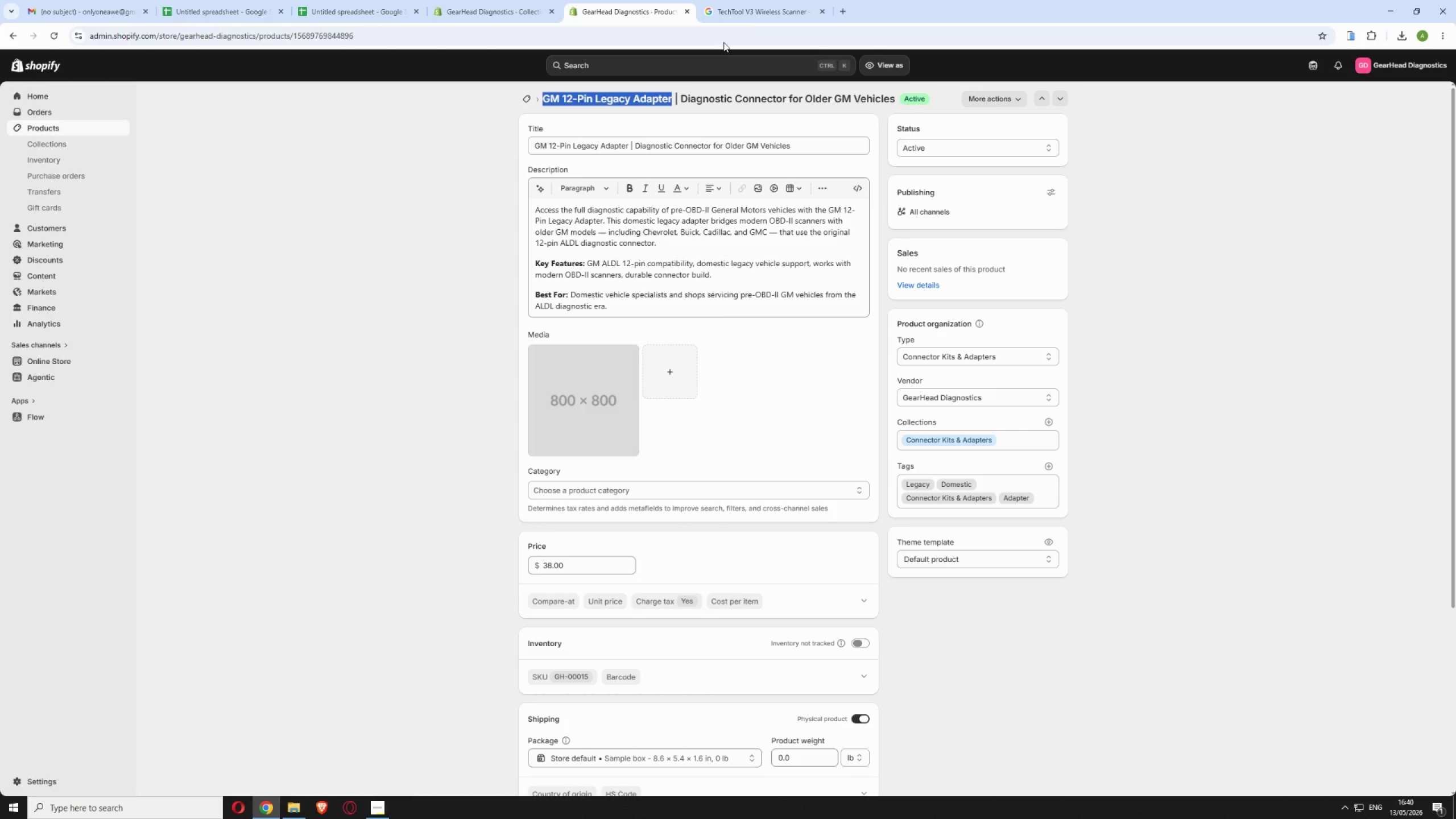 
left_click([749, 5])
 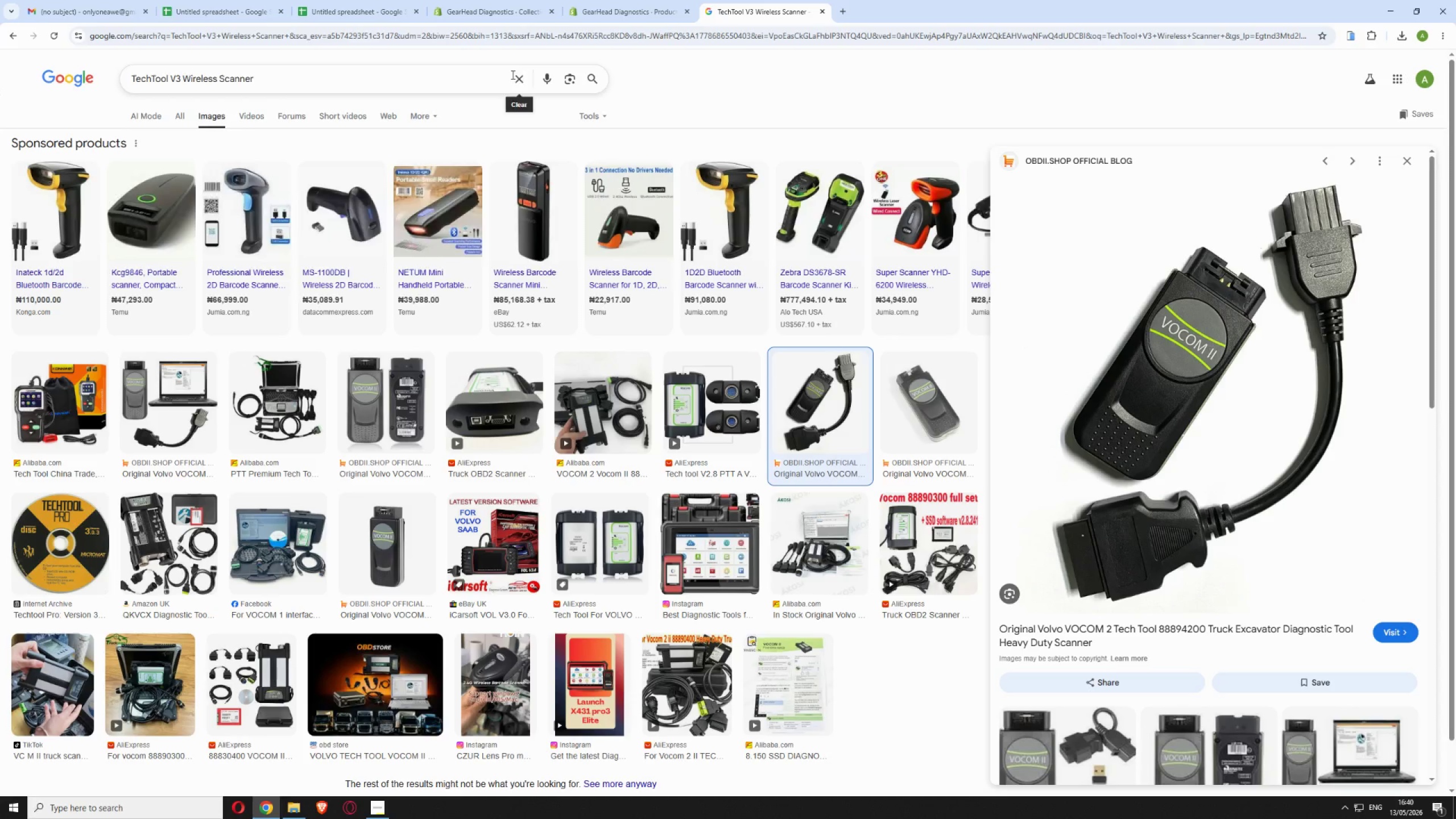 
right_click([456, 73])
 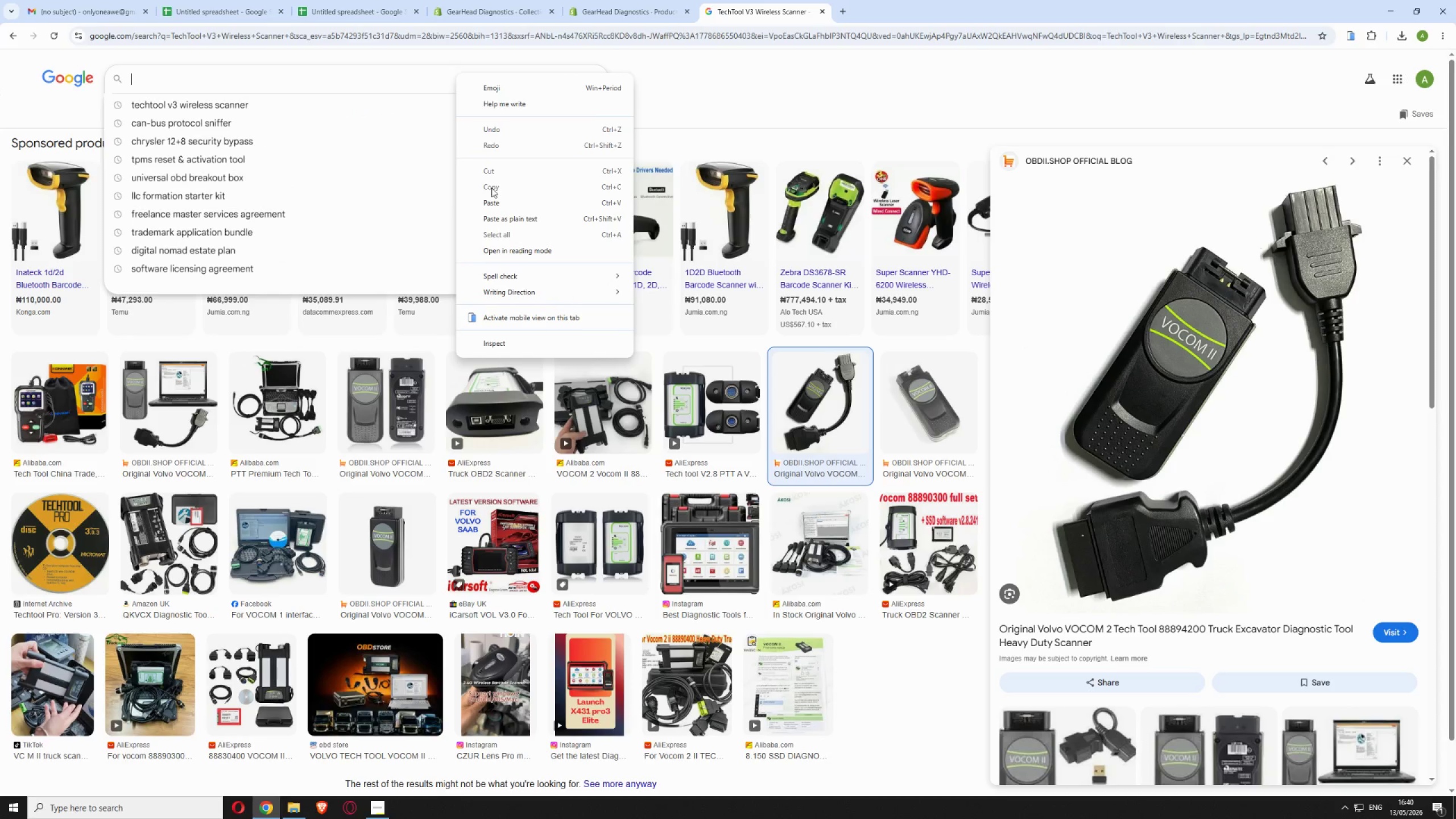 
left_click([499, 202])
 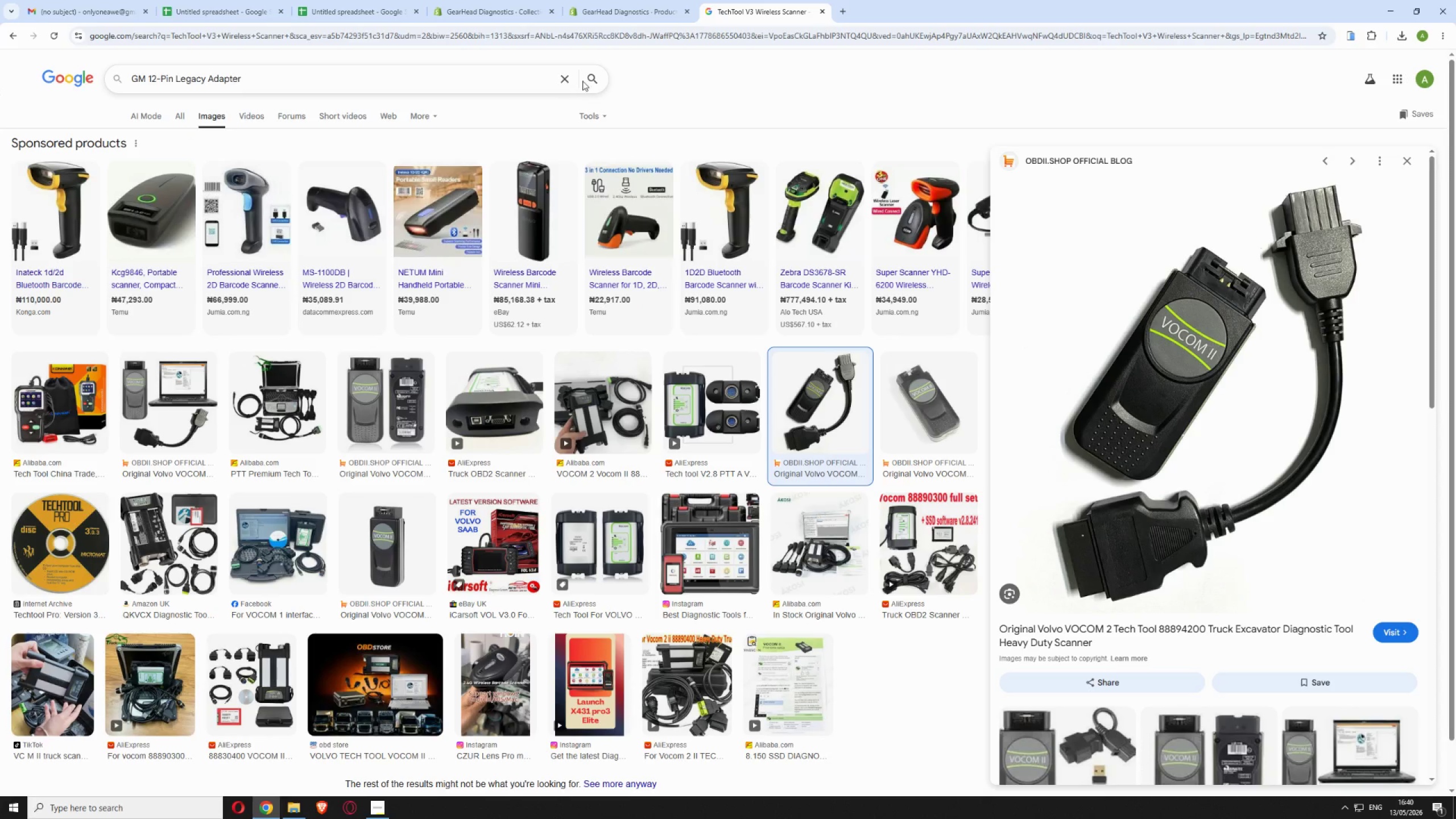 
left_click([589, 76])
 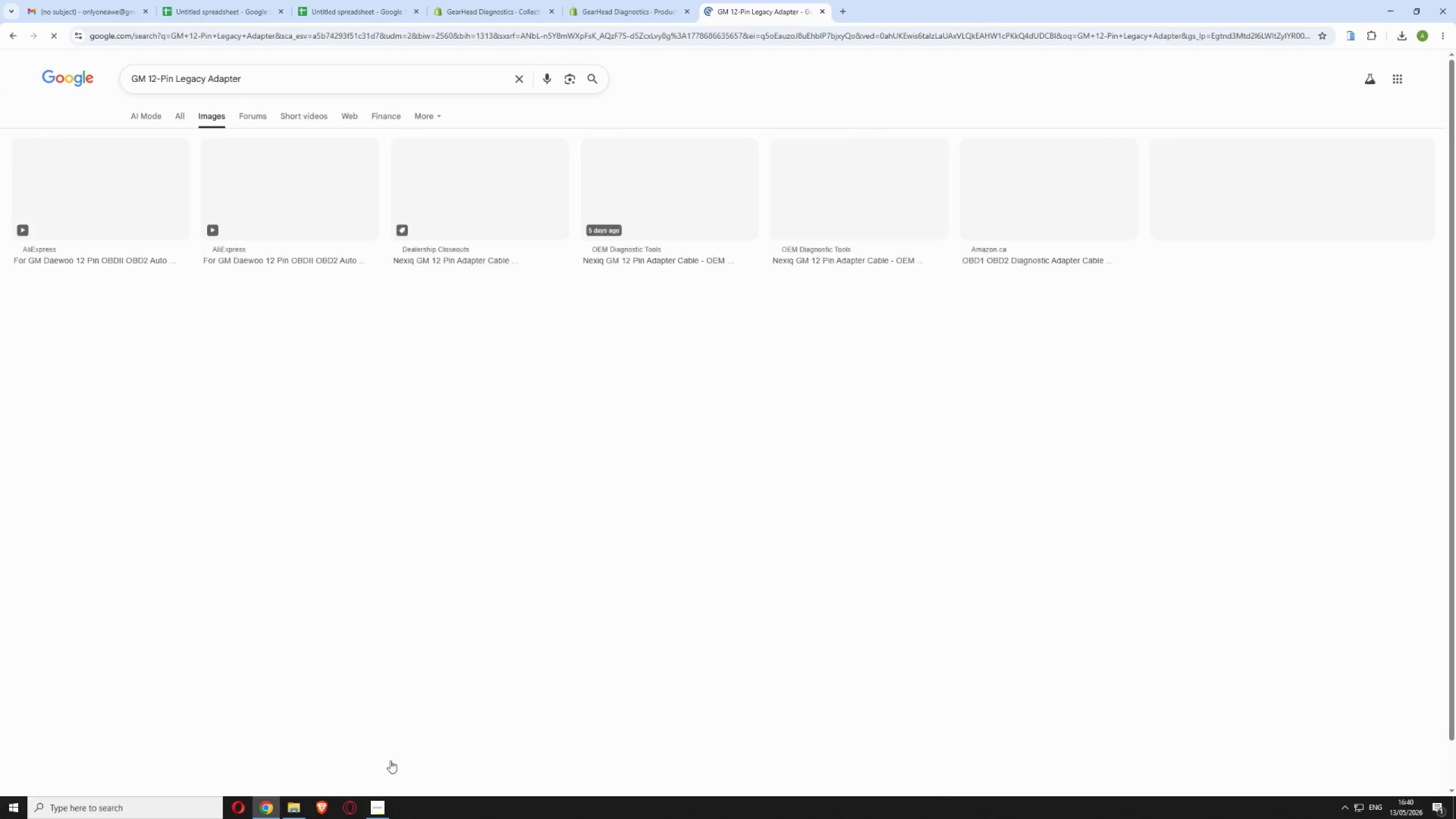 
left_click([373, 818])